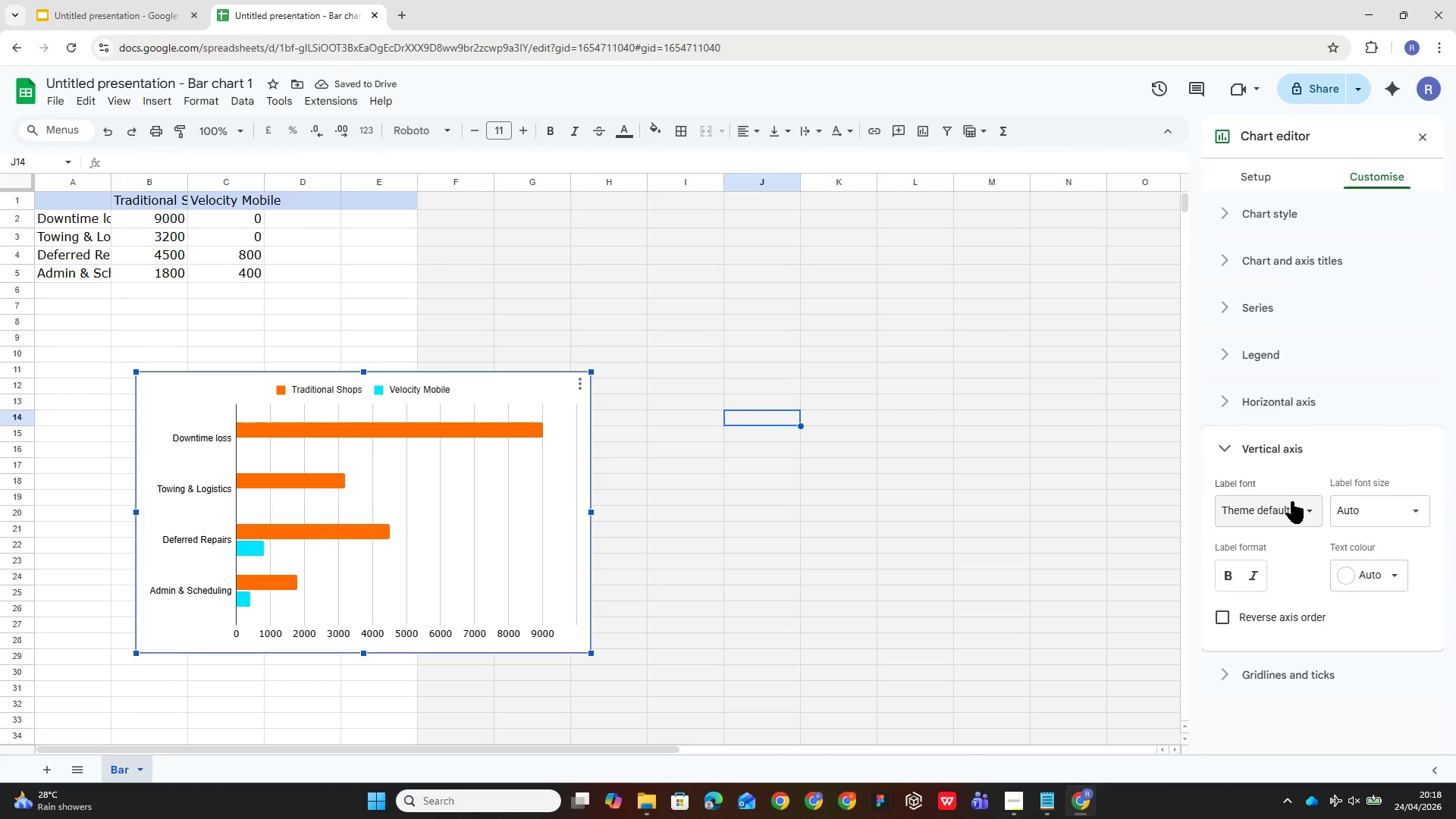 
left_click([1292, 508])
 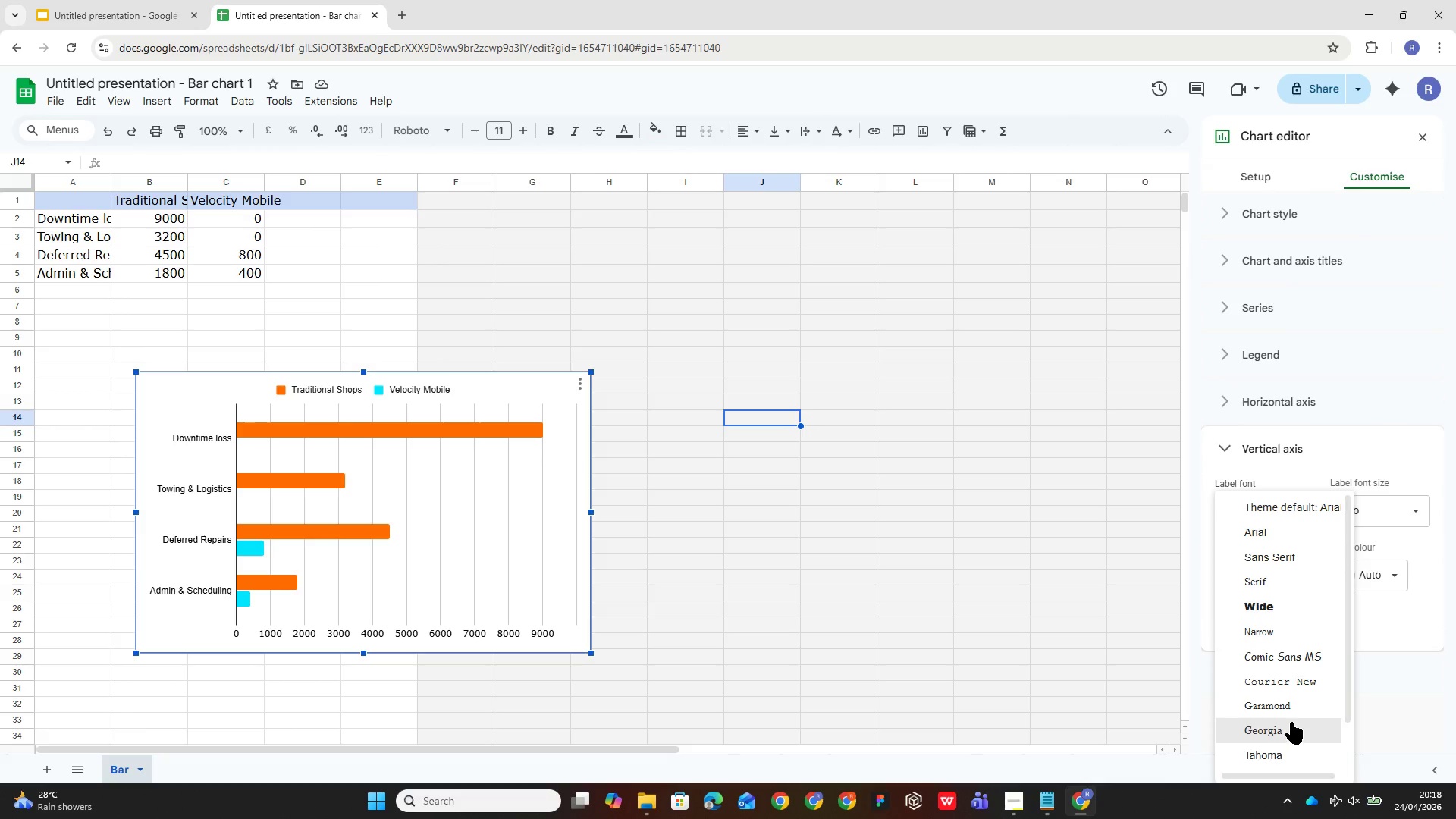 
scroll: coordinate [1297, 677], scroll_direction: down, amount: 7.0
 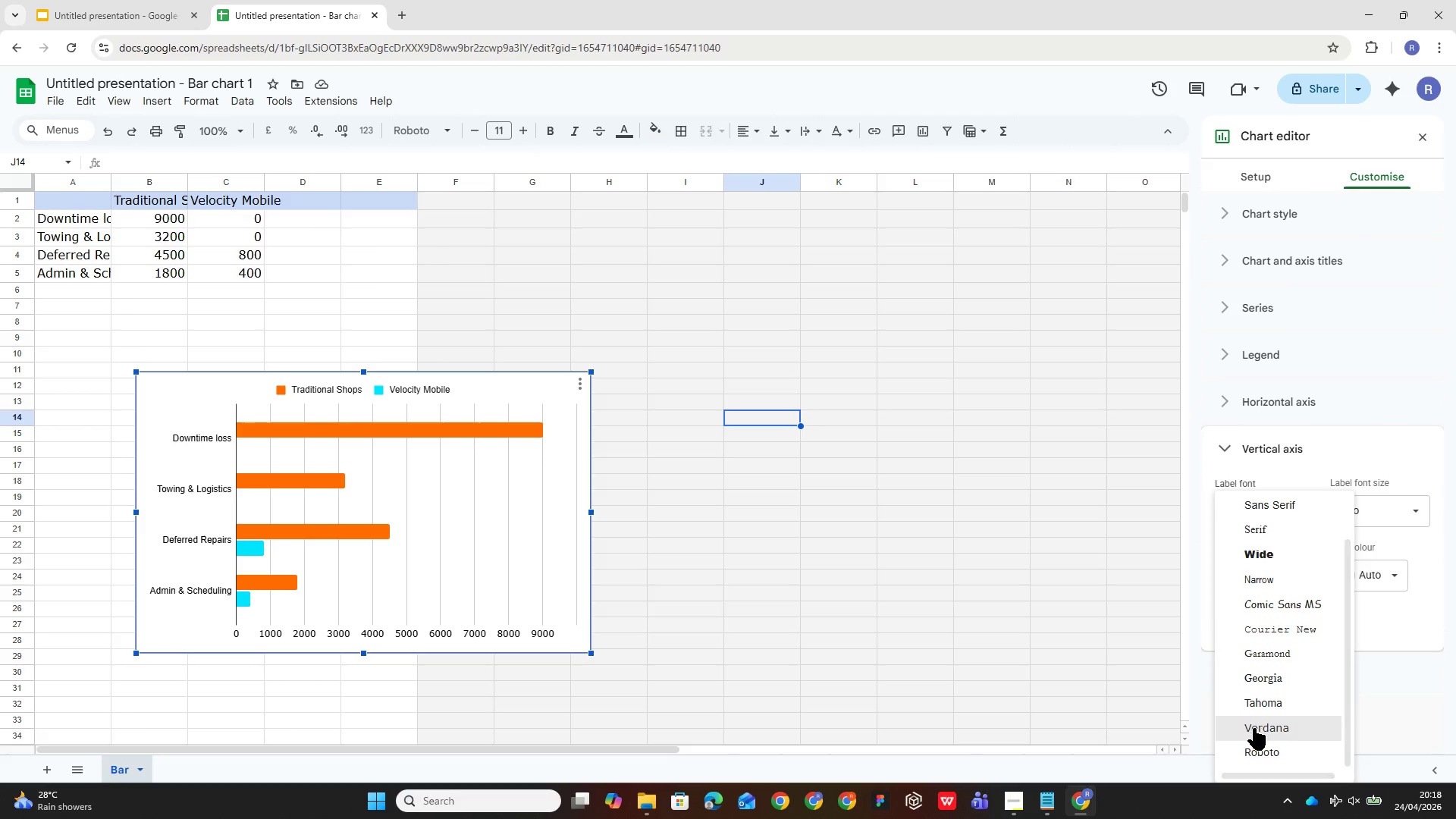 
left_click([1254, 728])
 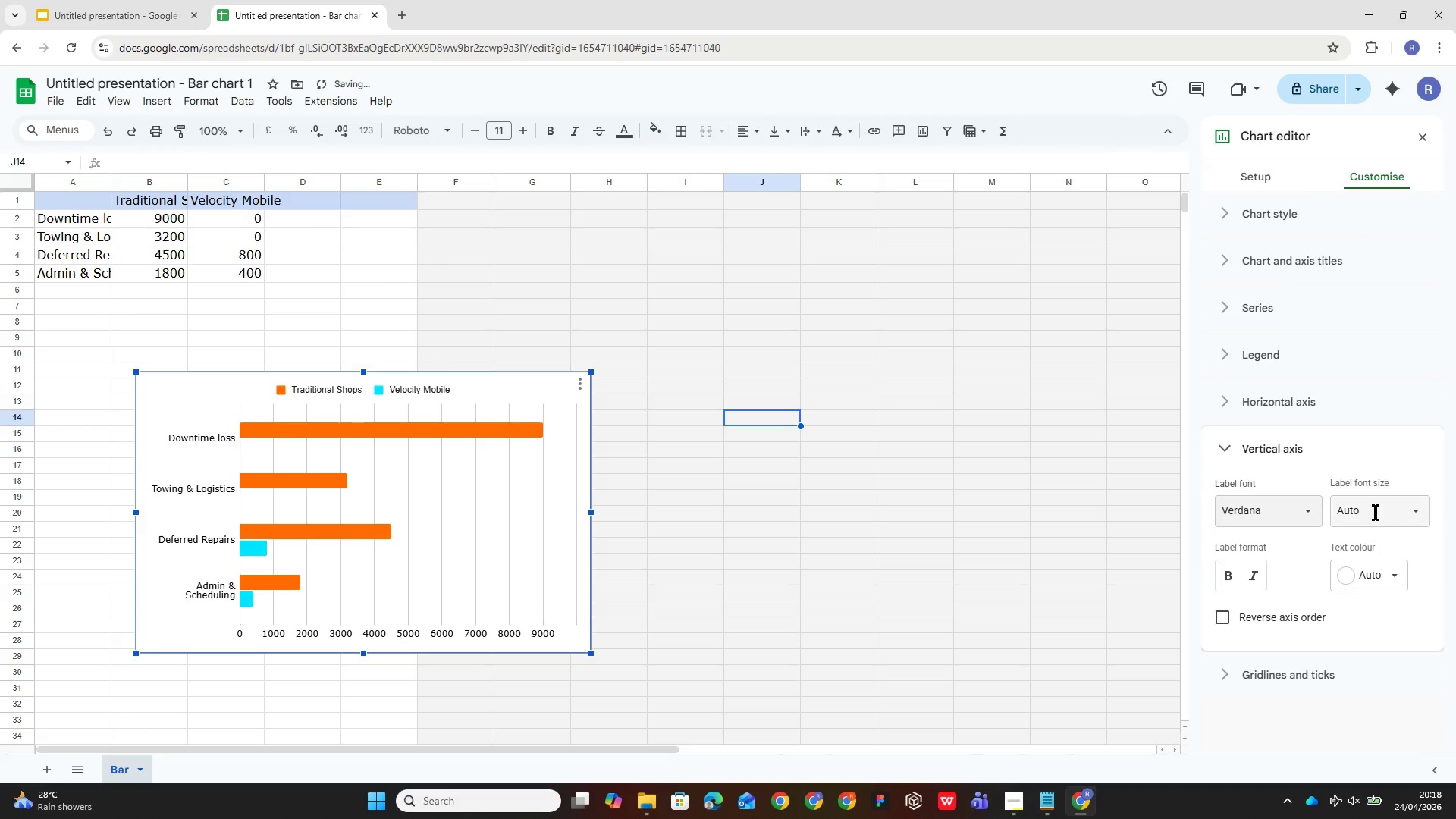 
left_click([1376, 512])
 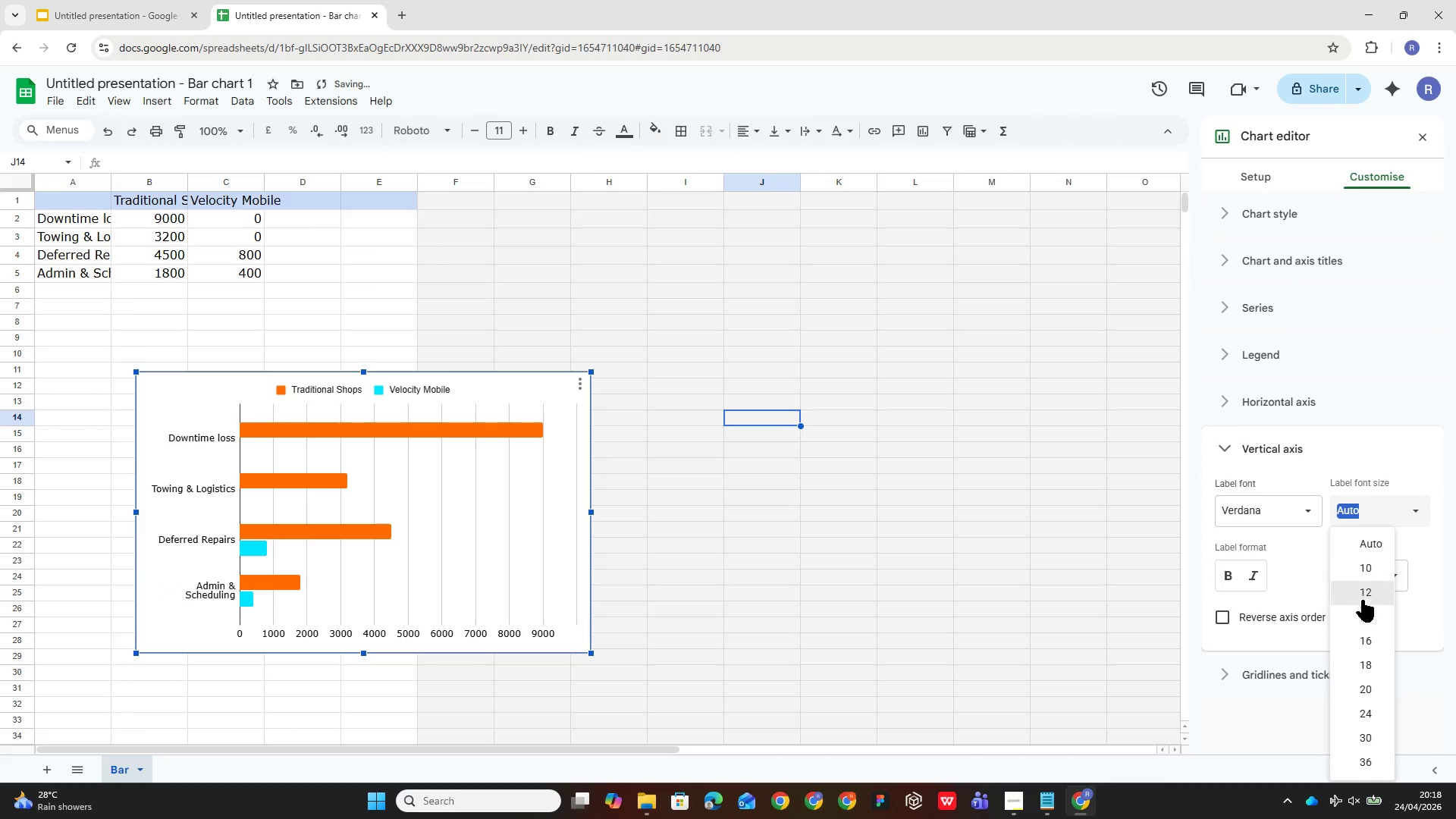 
left_click([1367, 588])
 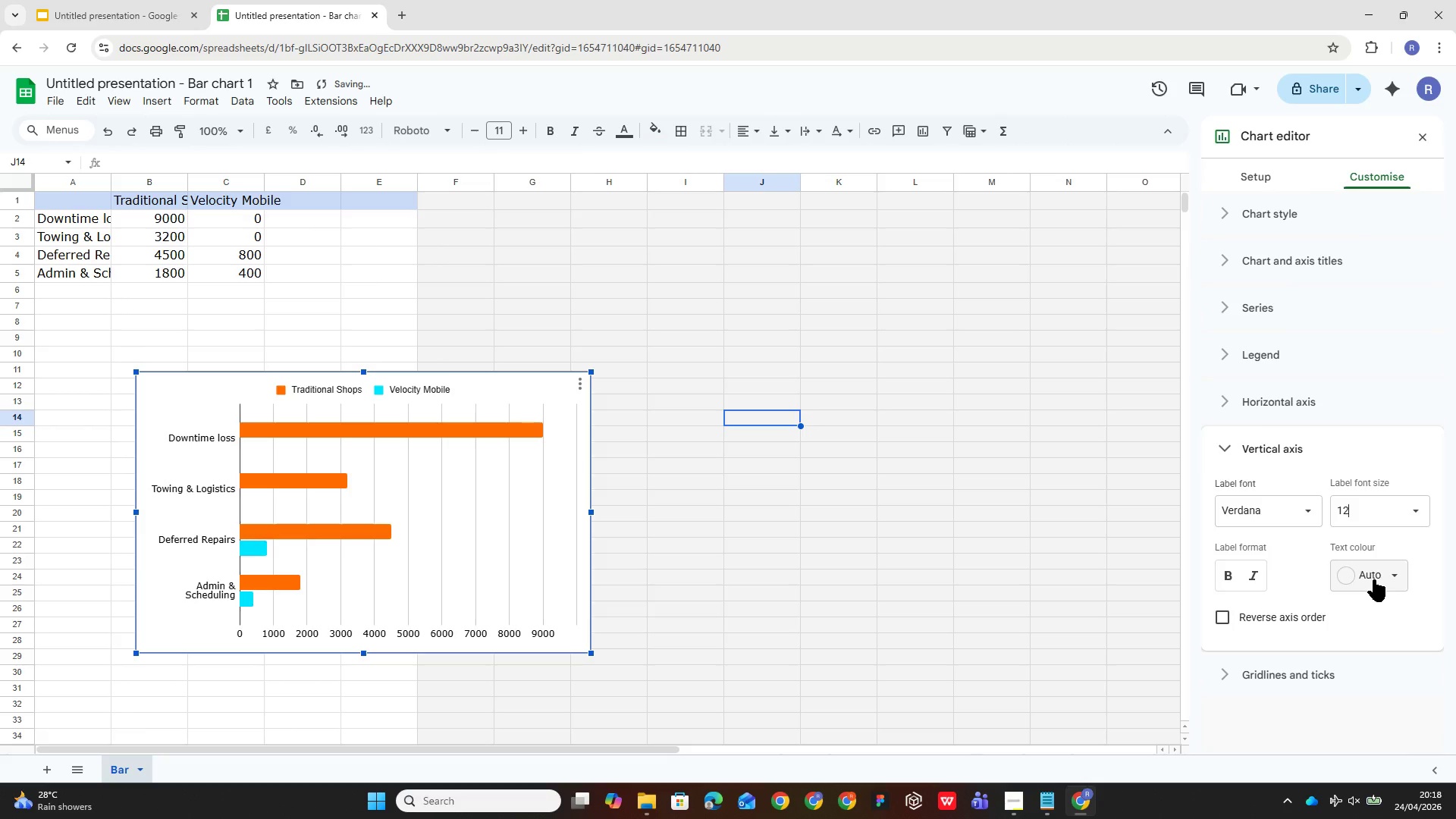 
left_click([1373, 579])
 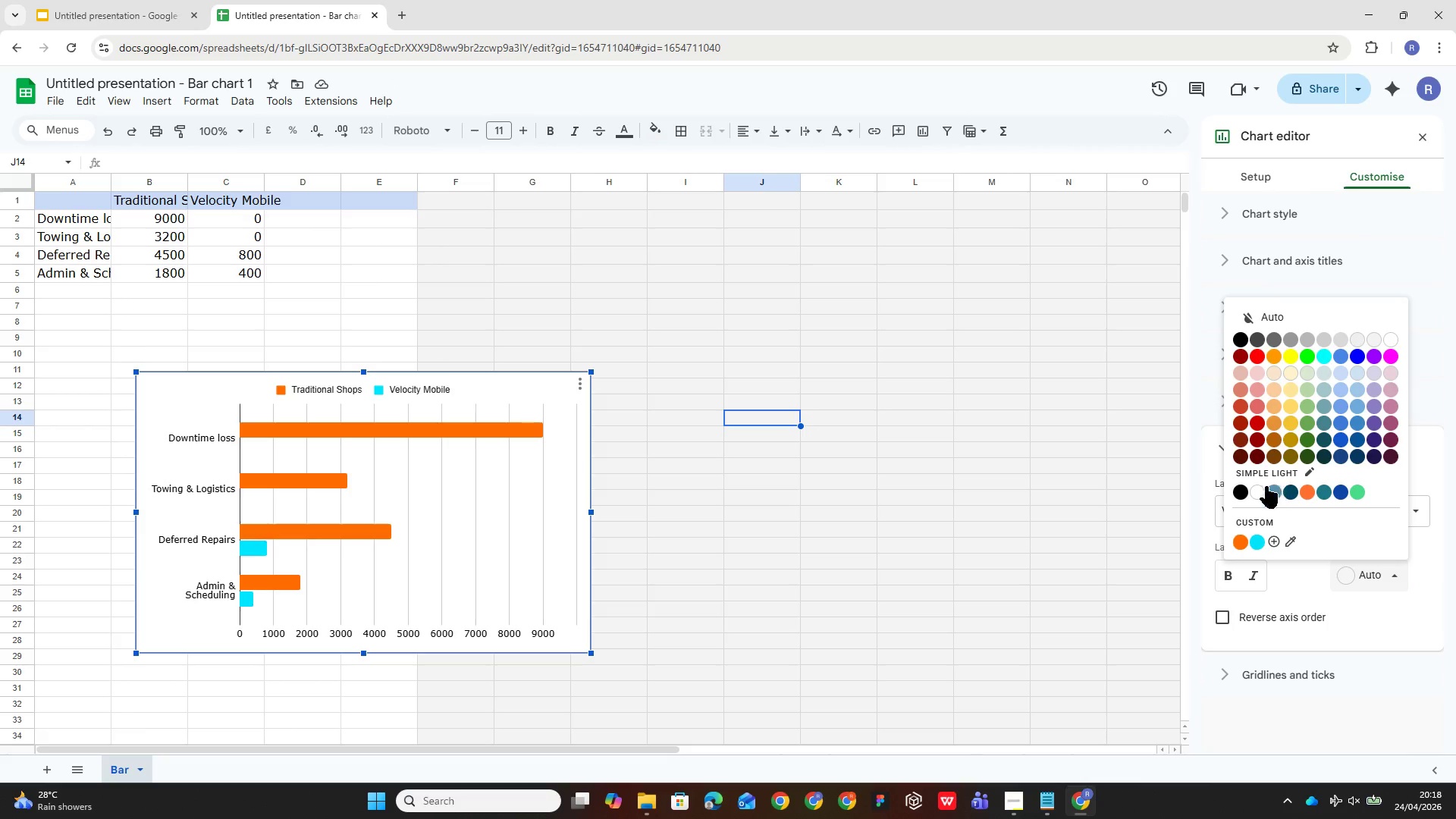 
left_click([1254, 492])
 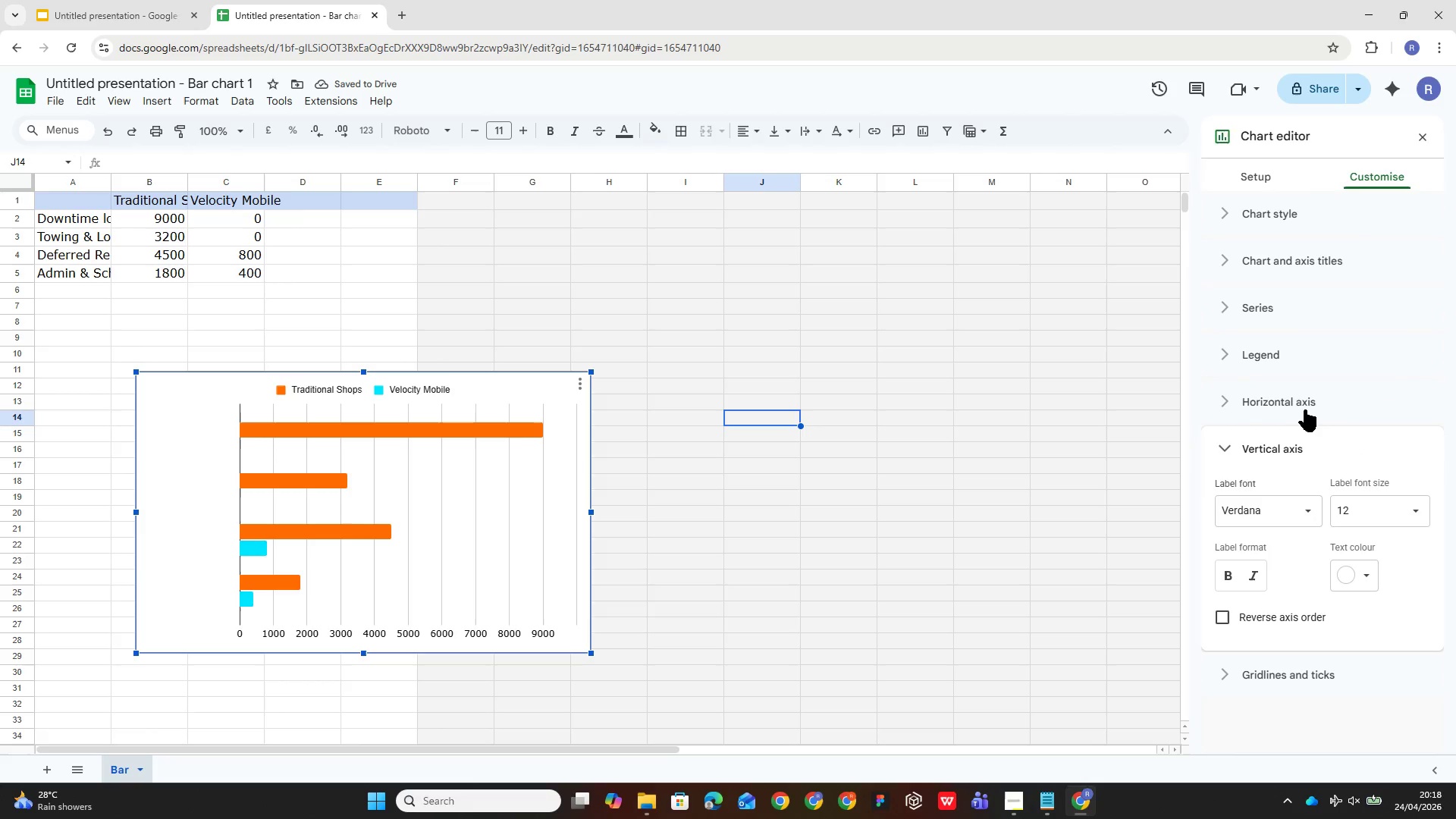 
left_click([1304, 409])
 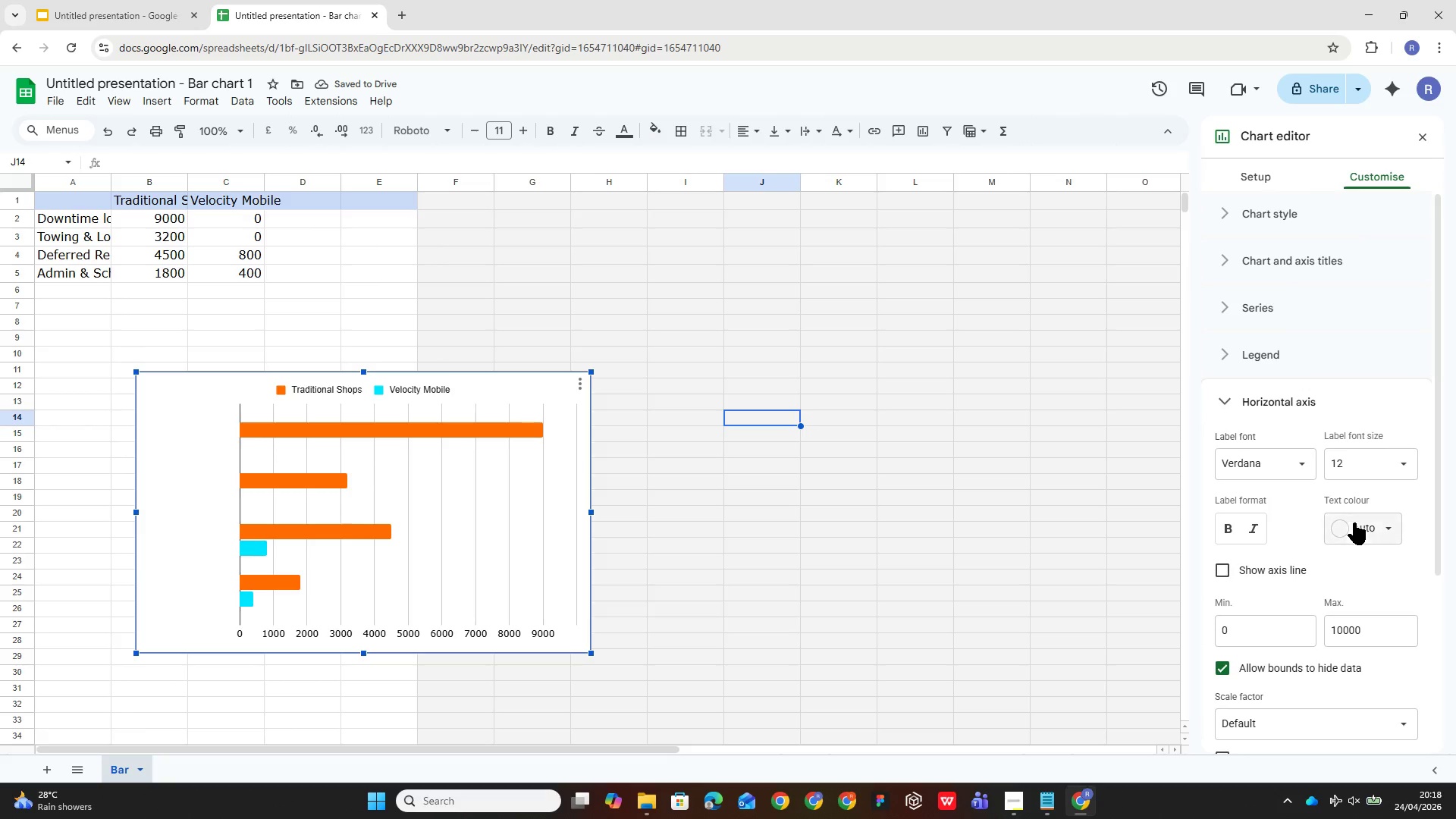 
left_click([1354, 522])
 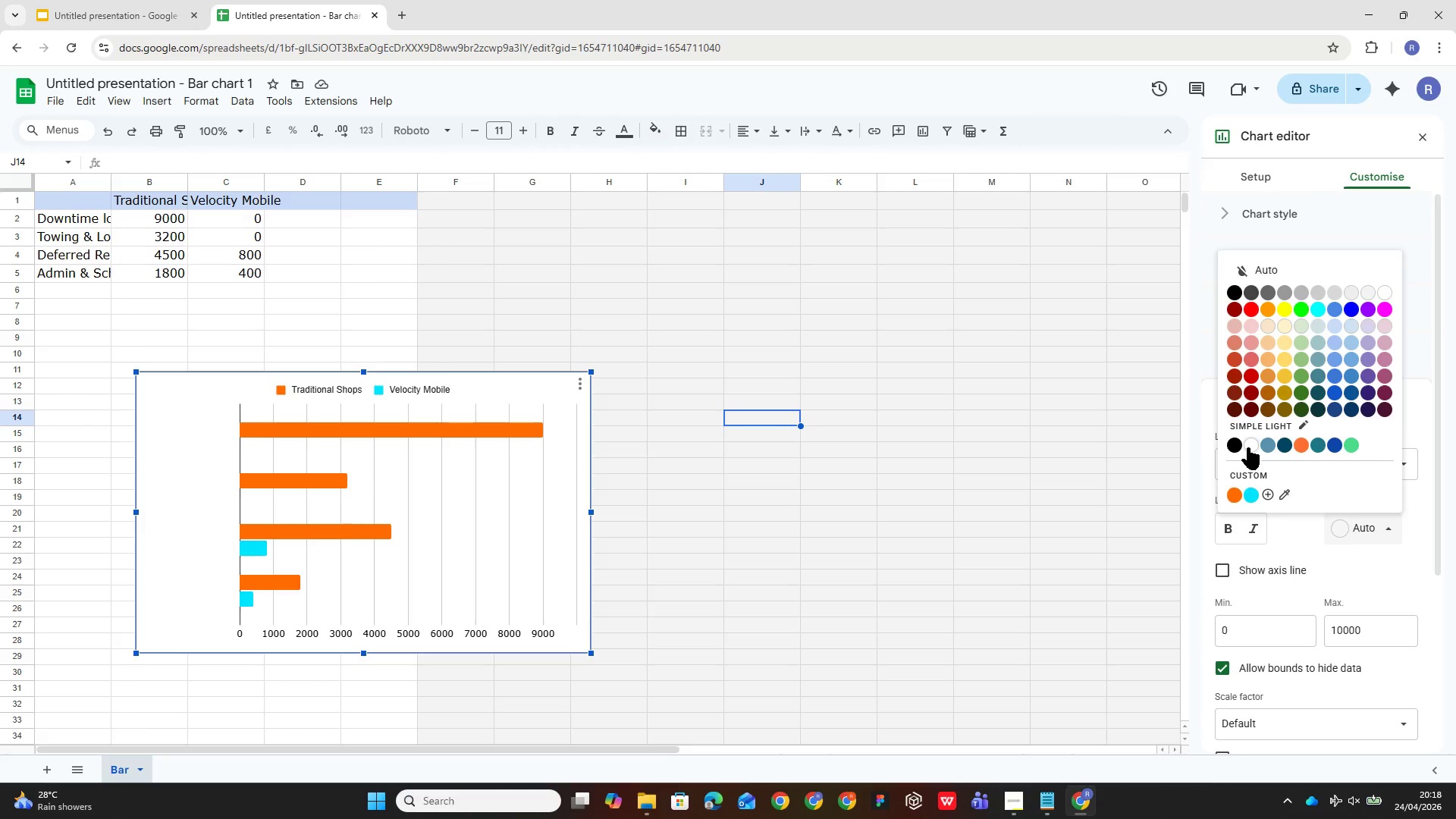 
left_click([1248, 442])
 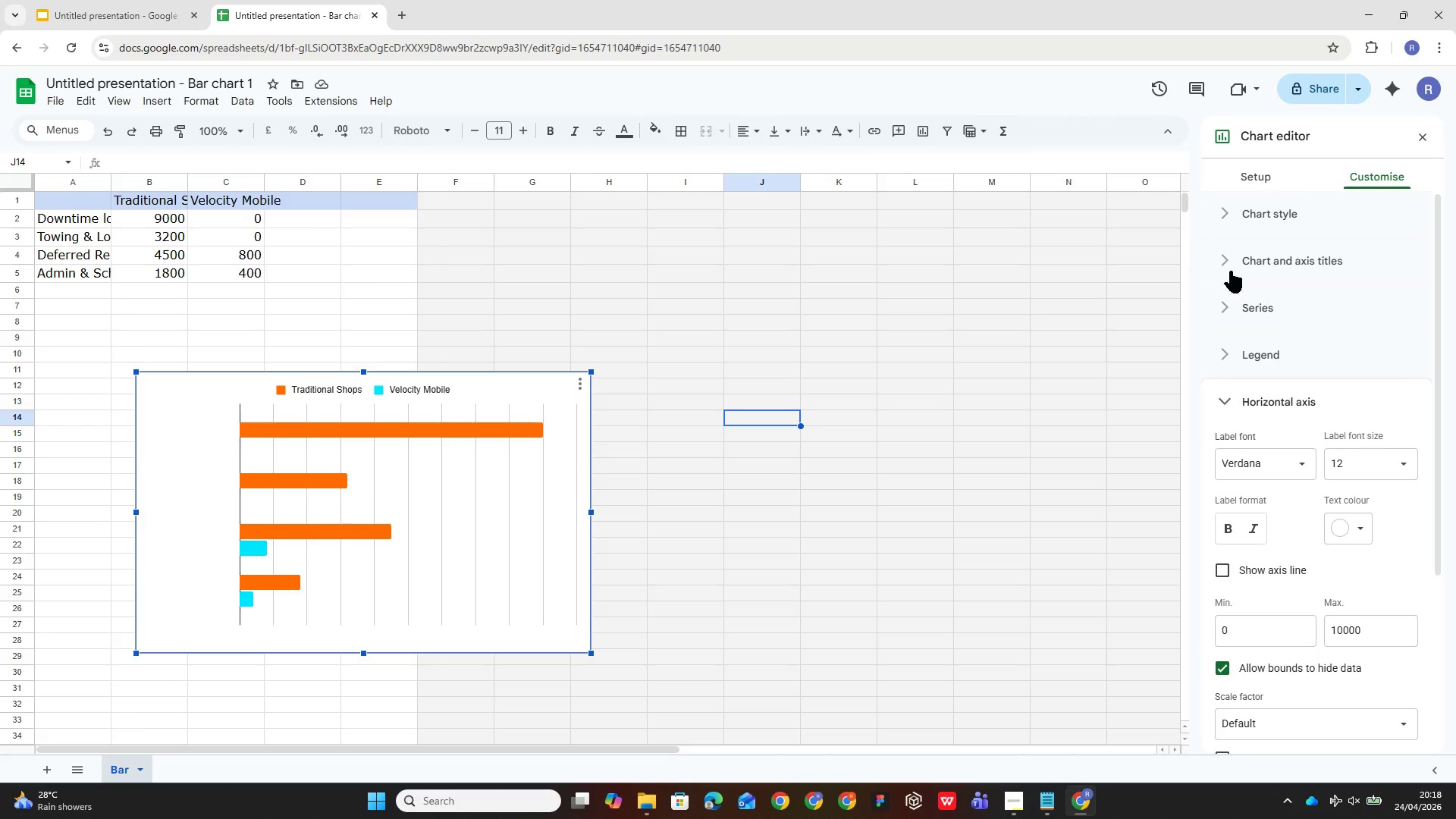 
wait(15.2)
 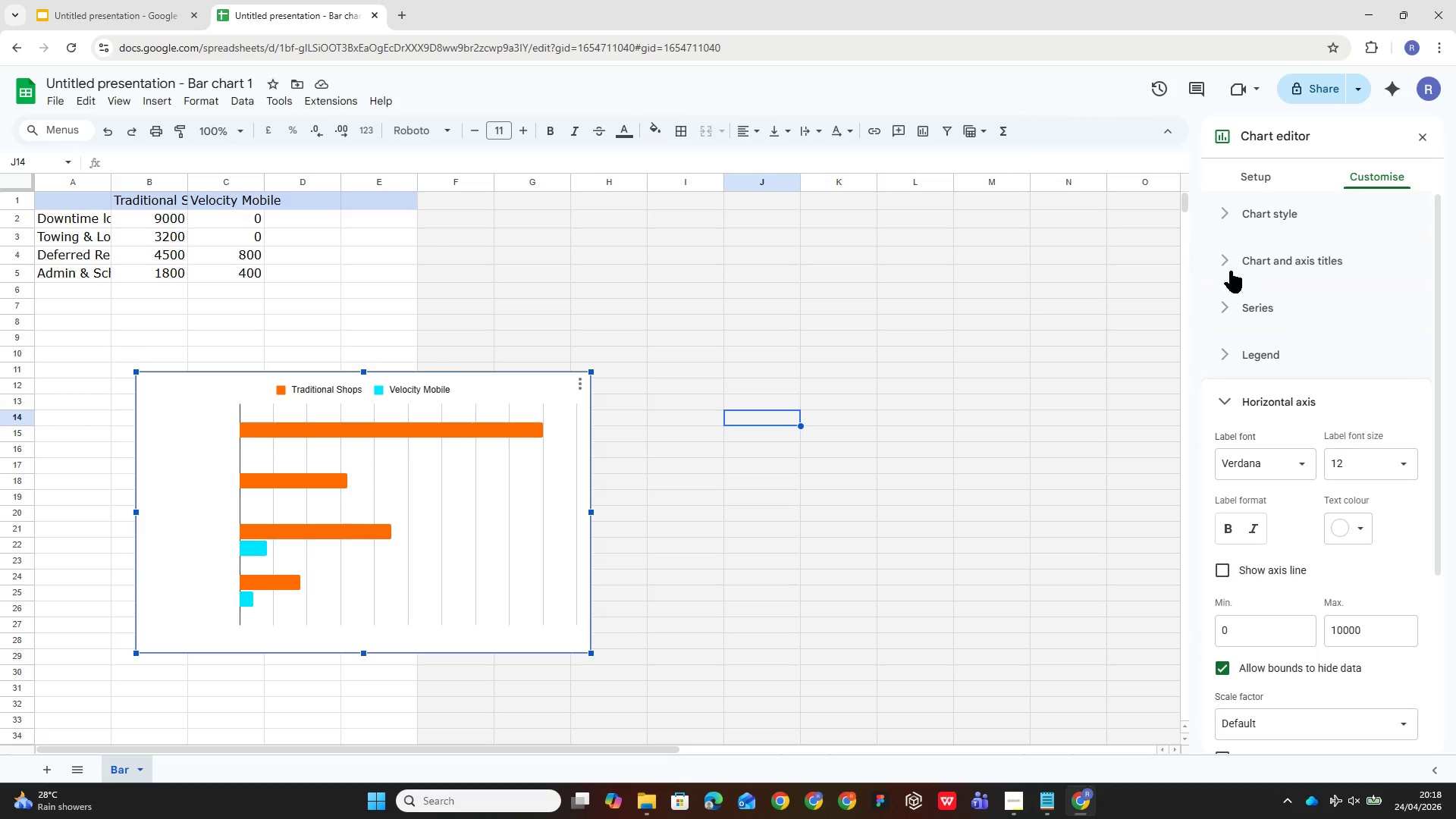 
double_click([436, 389])
 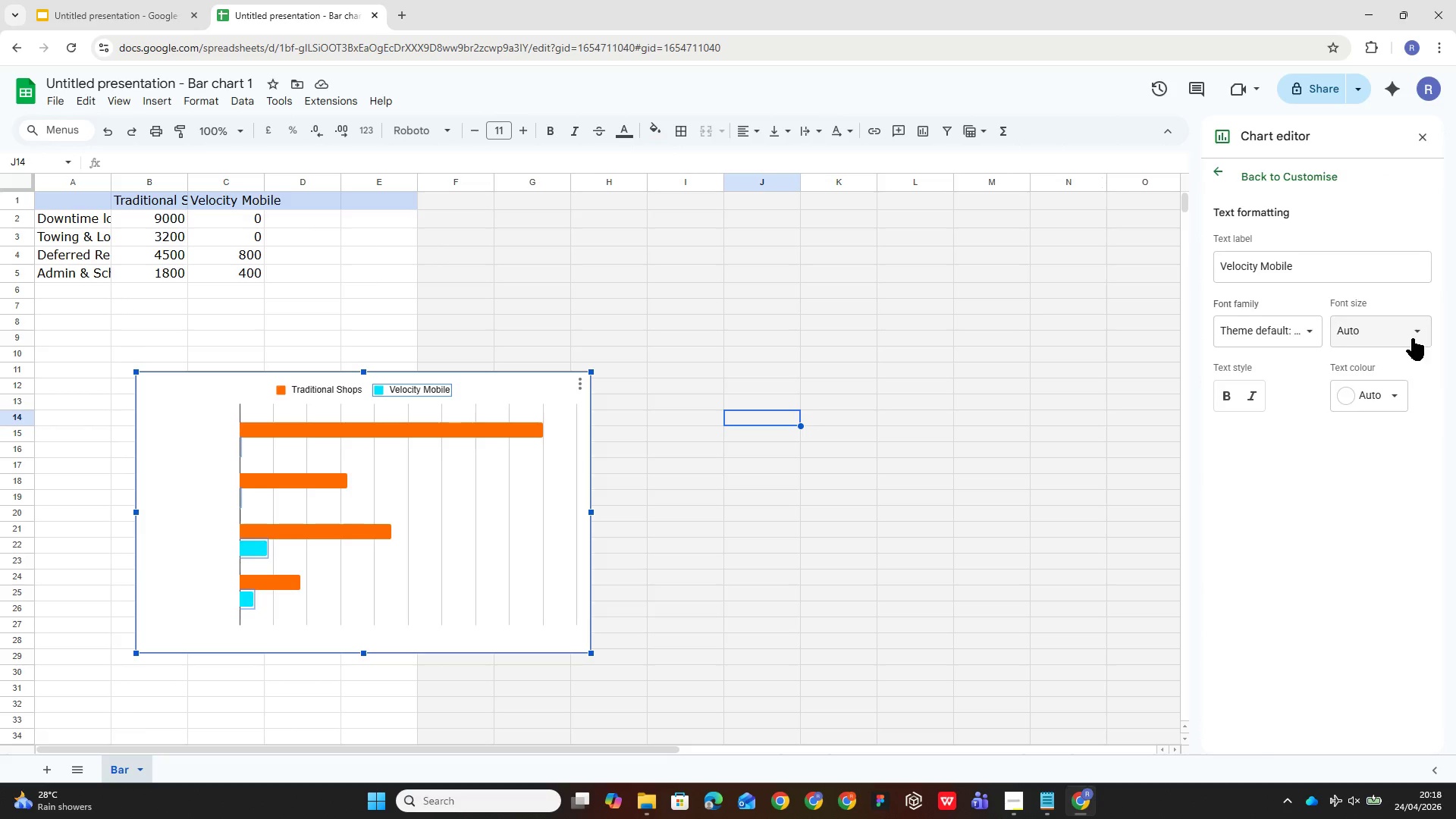 
left_click([1300, 334])
 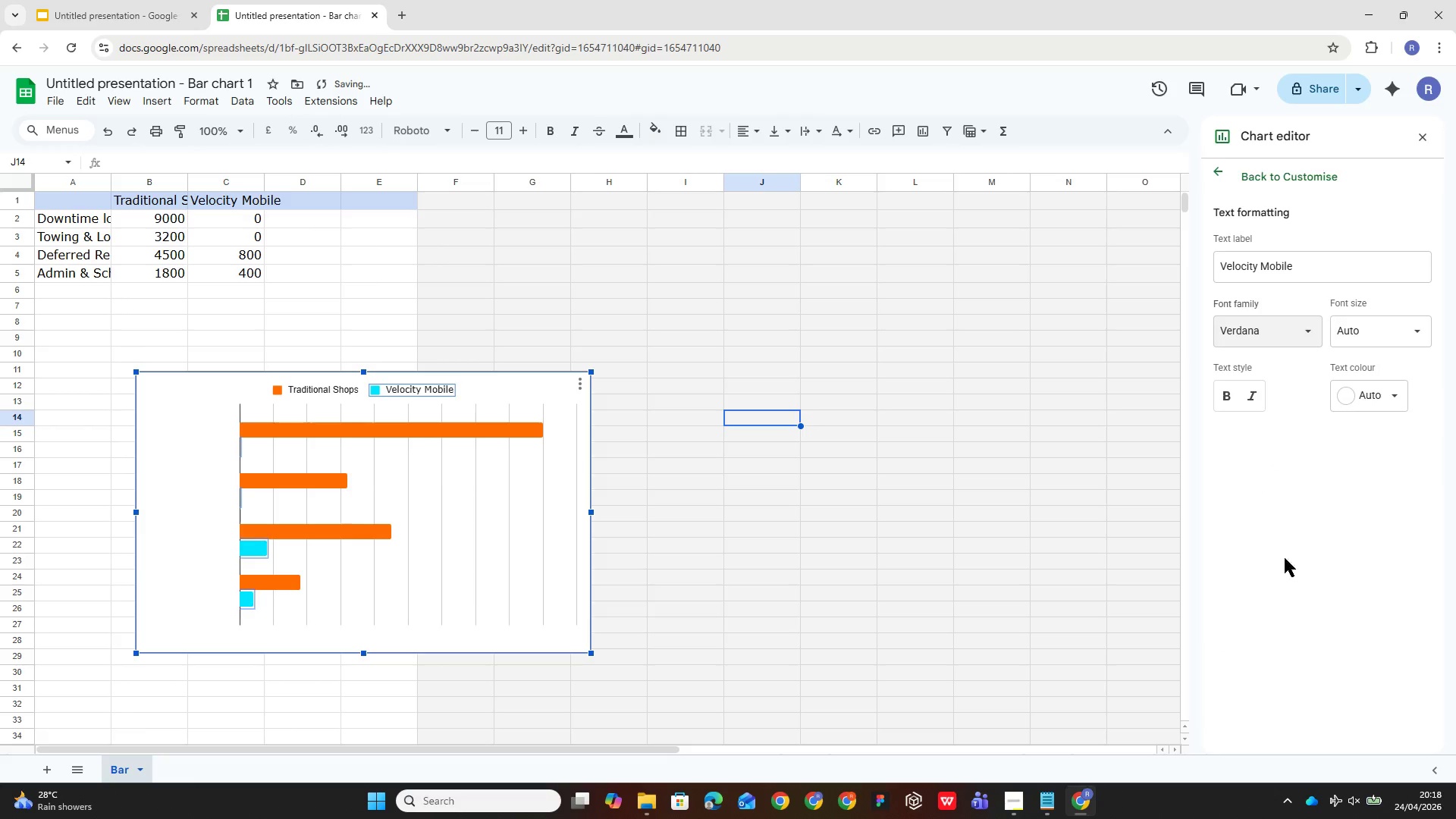 
left_click([1394, 327])
 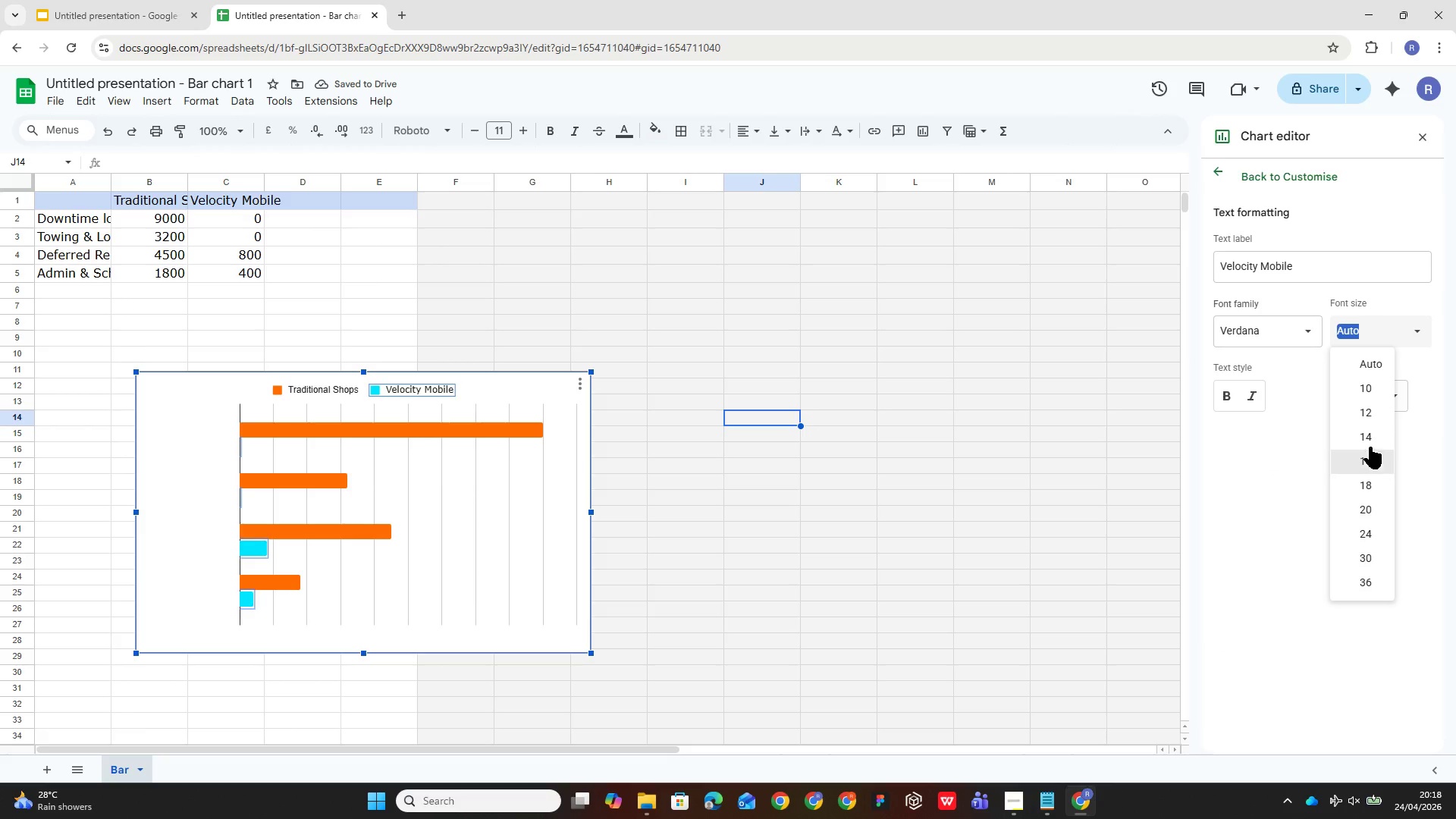 
left_click([1370, 418])
 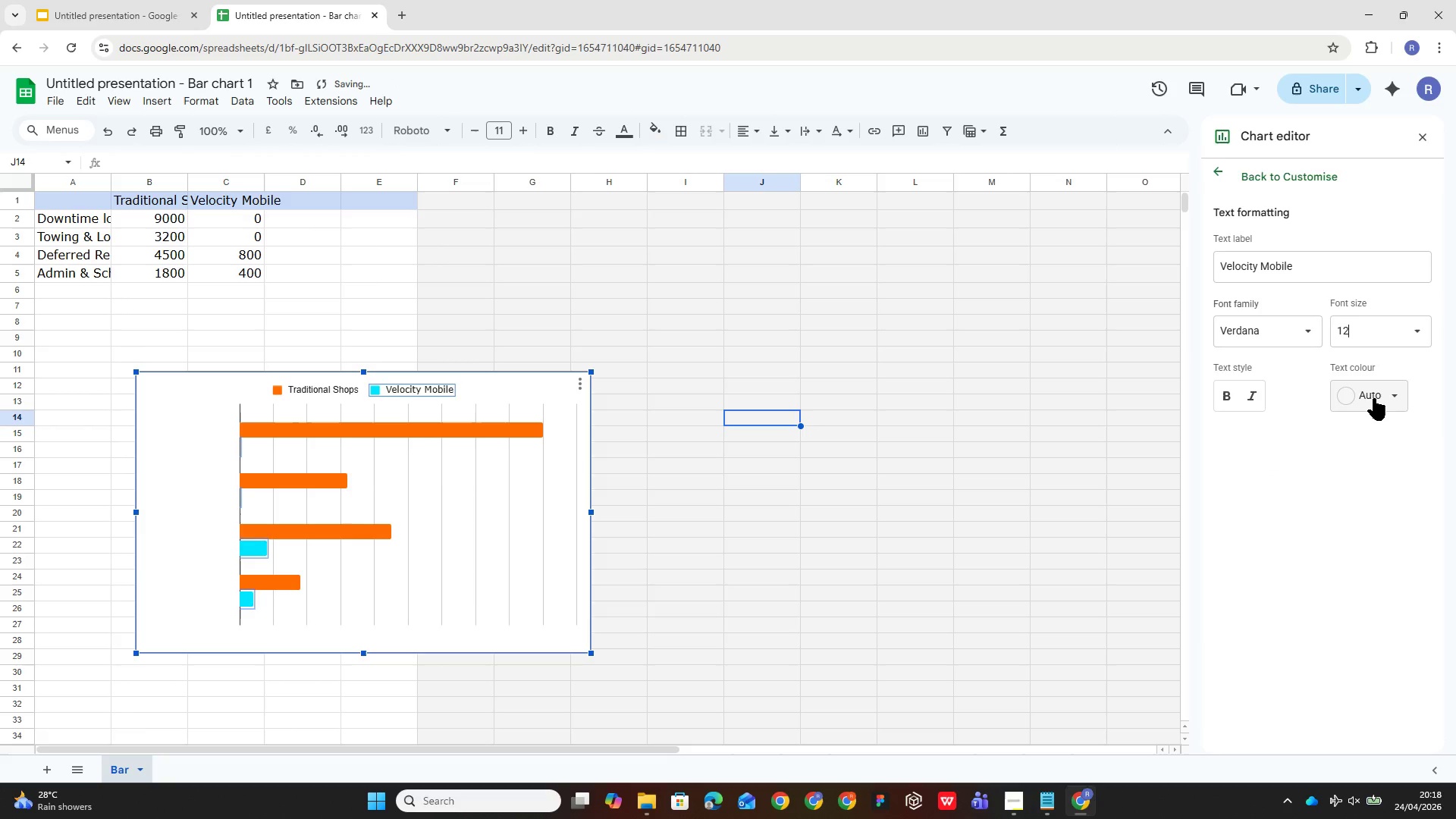 
left_click([1373, 398])
 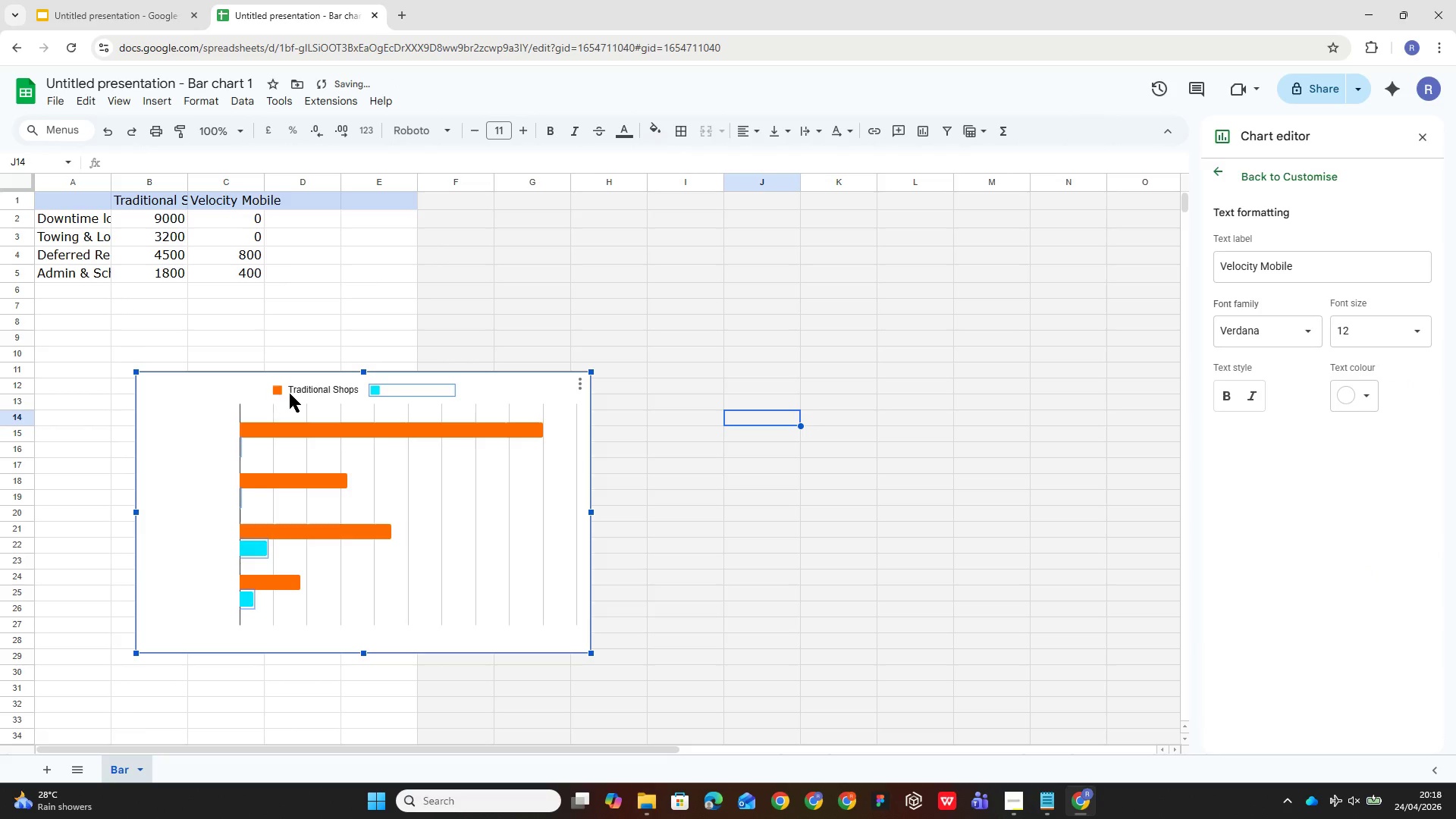 
double_click([306, 391])
 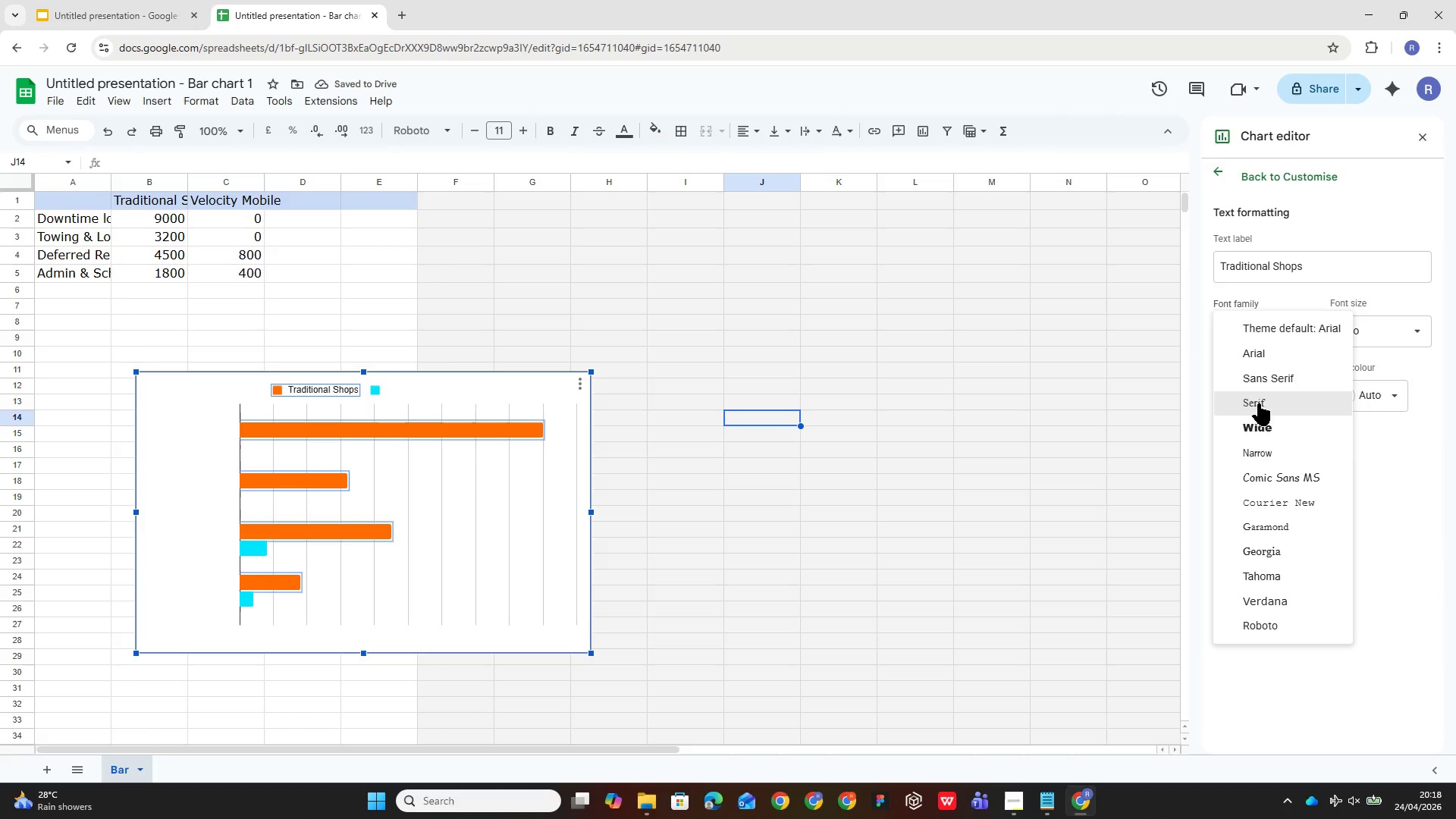 
left_click([1267, 599])
 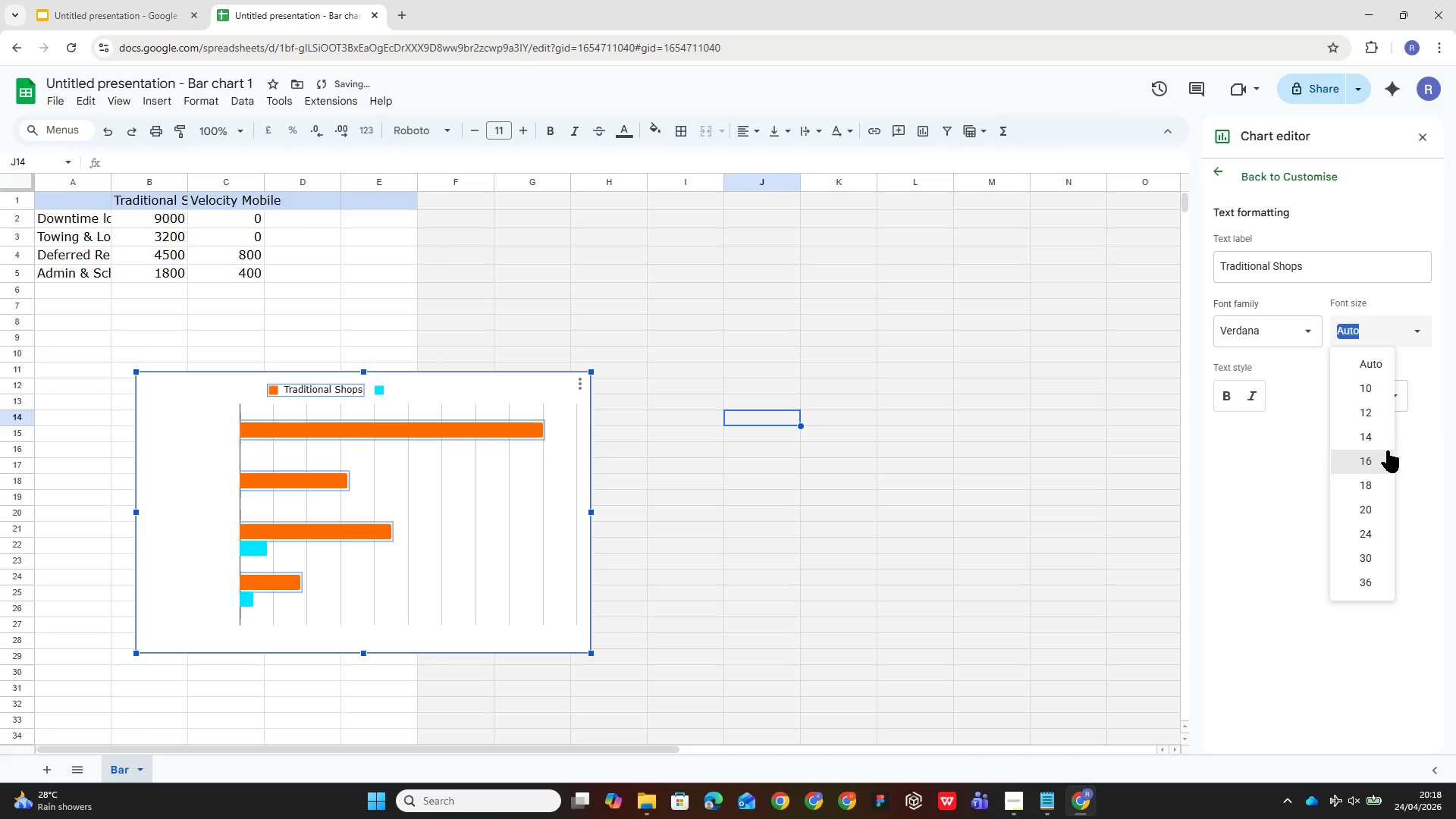 
left_click([1380, 413])
 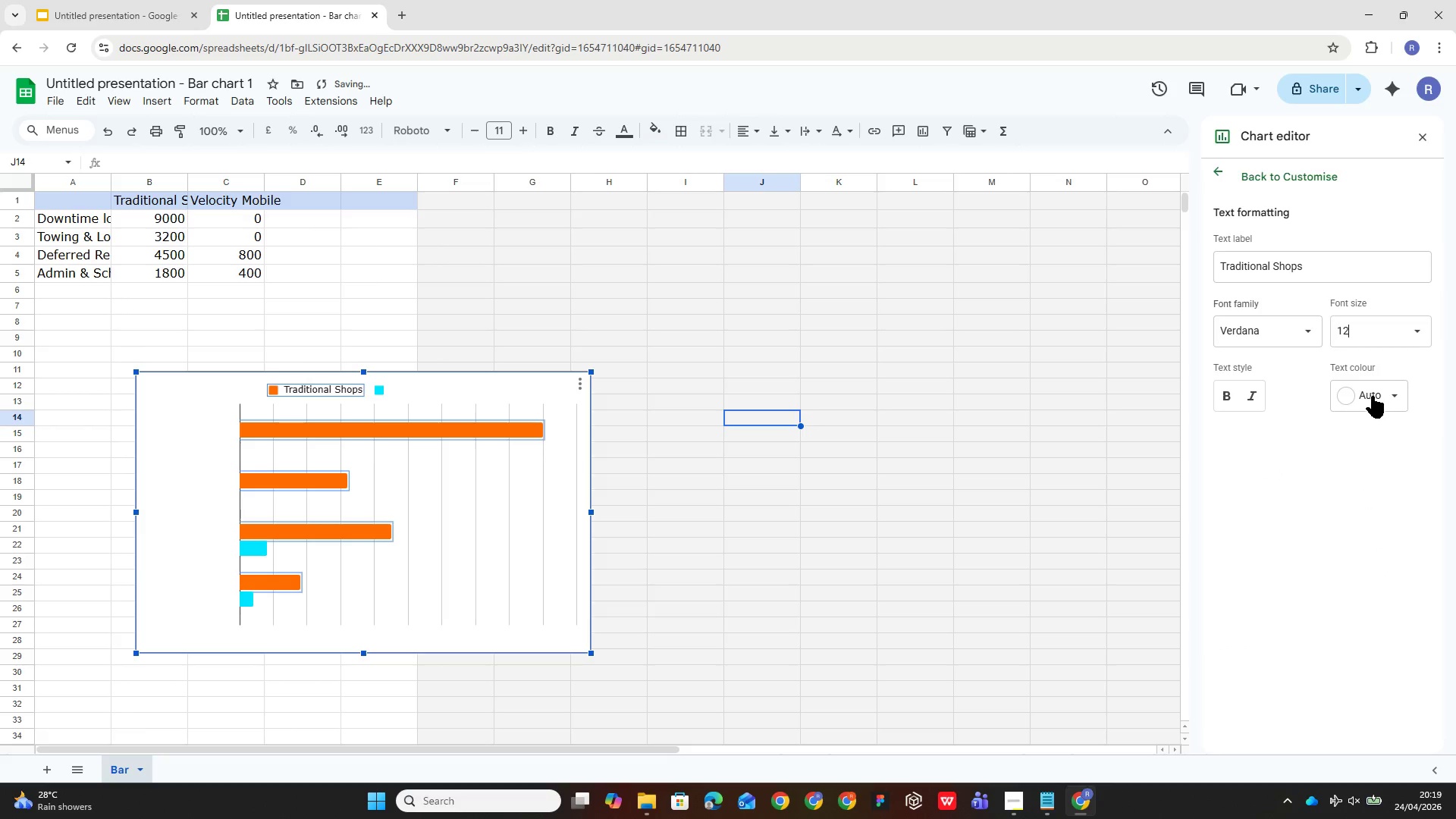 
left_click([1372, 396])
 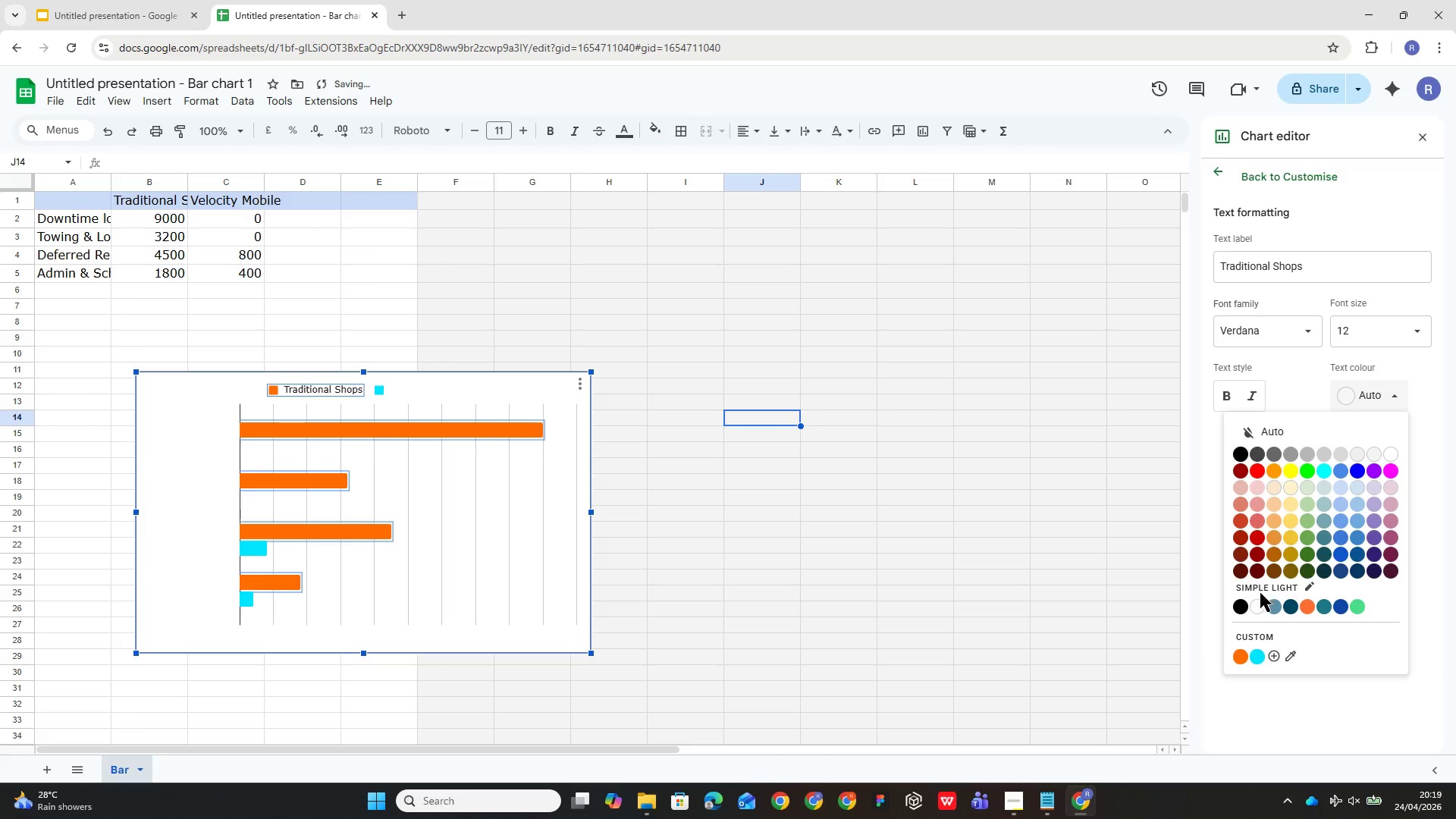 
left_click([1257, 602])
 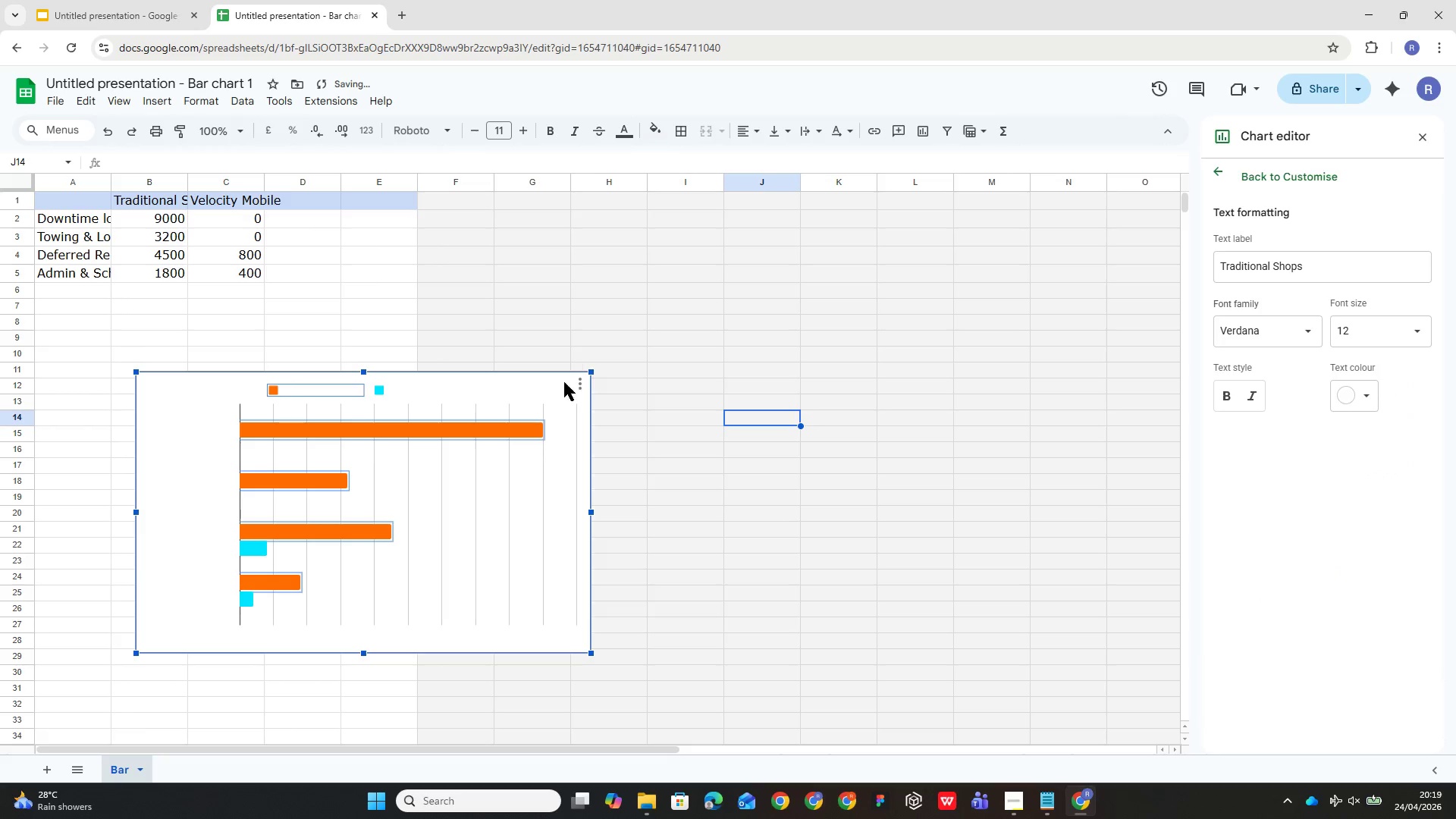 
left_click([544, 381])
 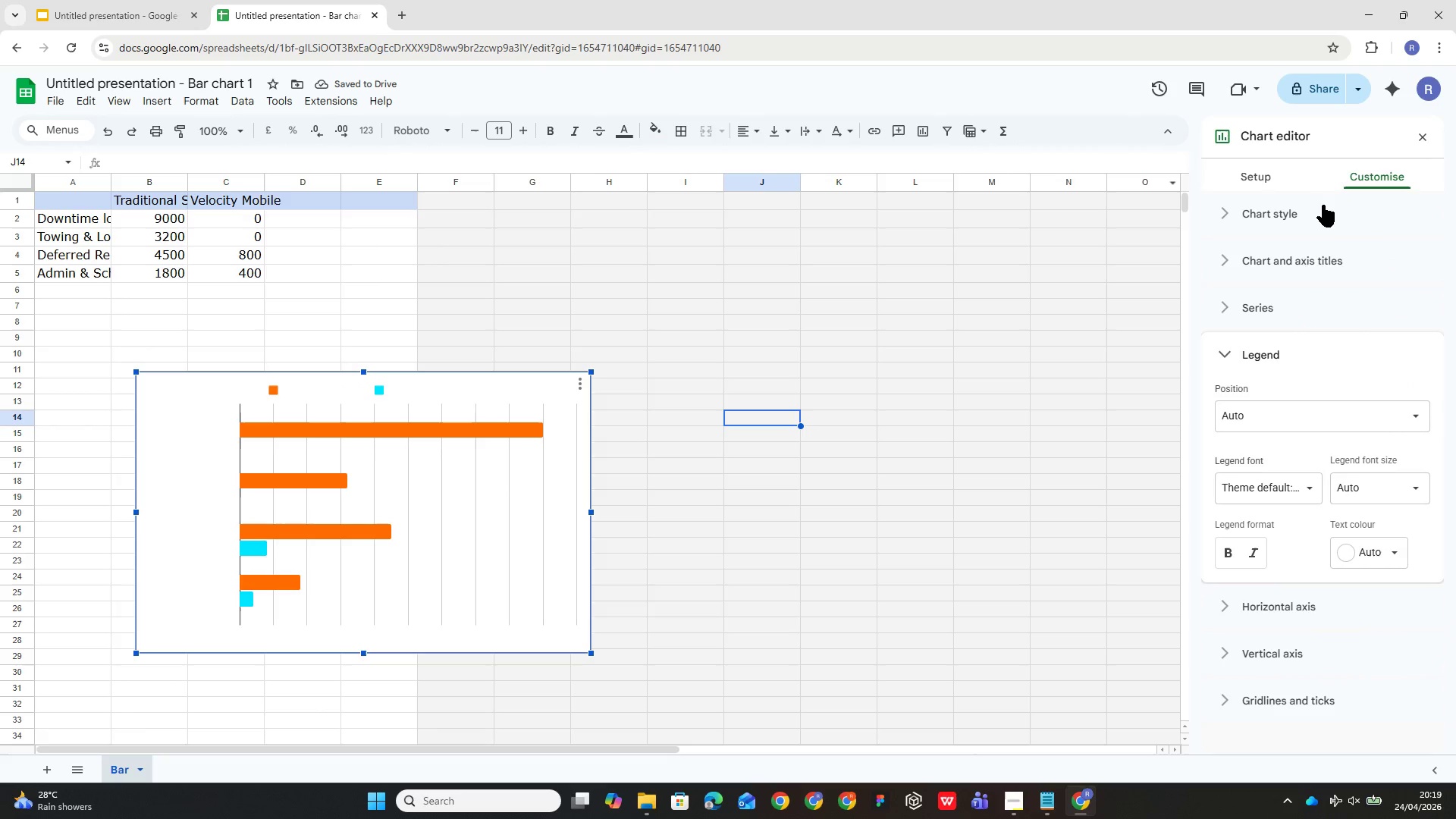 
left_click([1303, 209])
 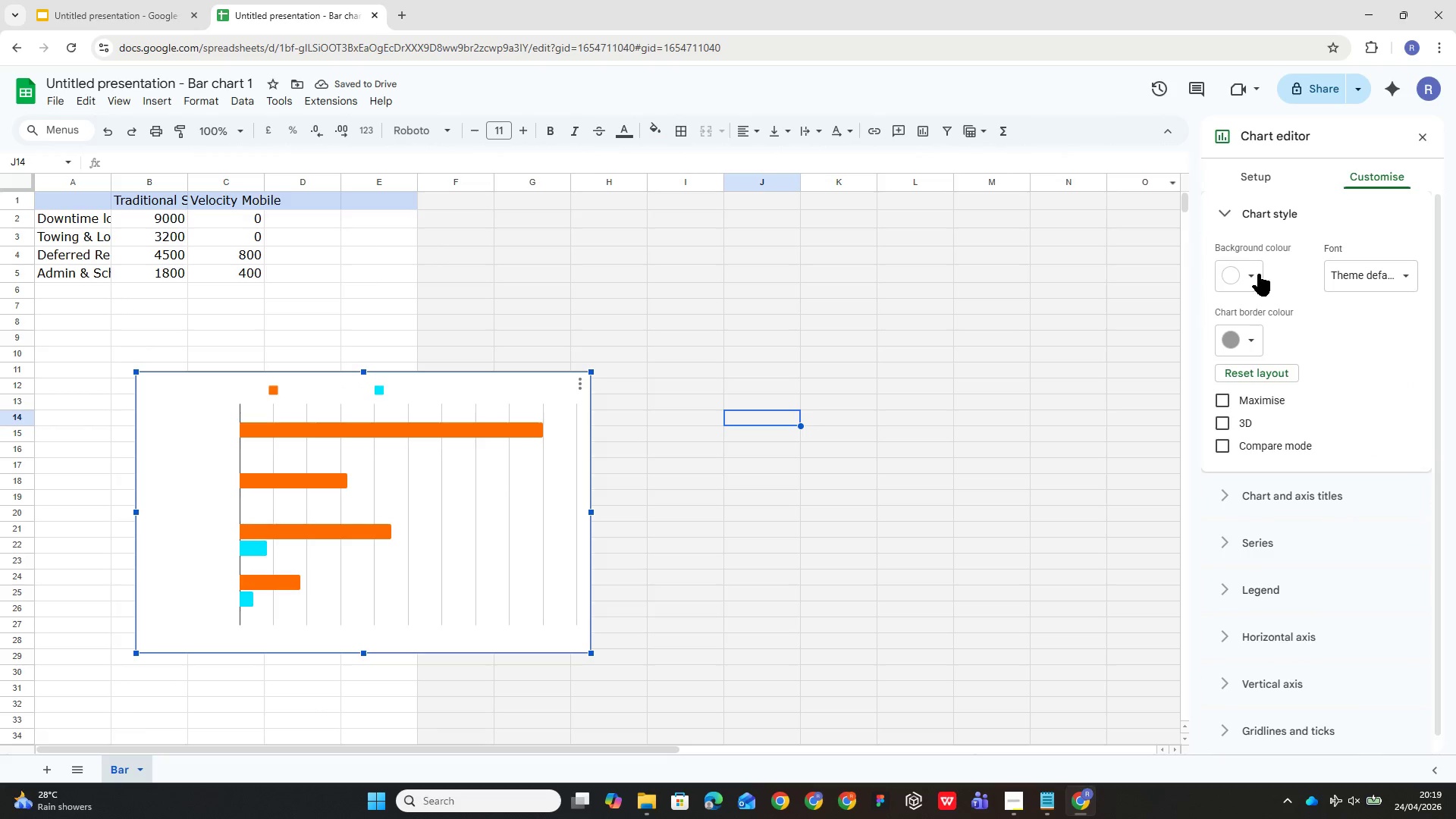 
left_click([1257, 273])
 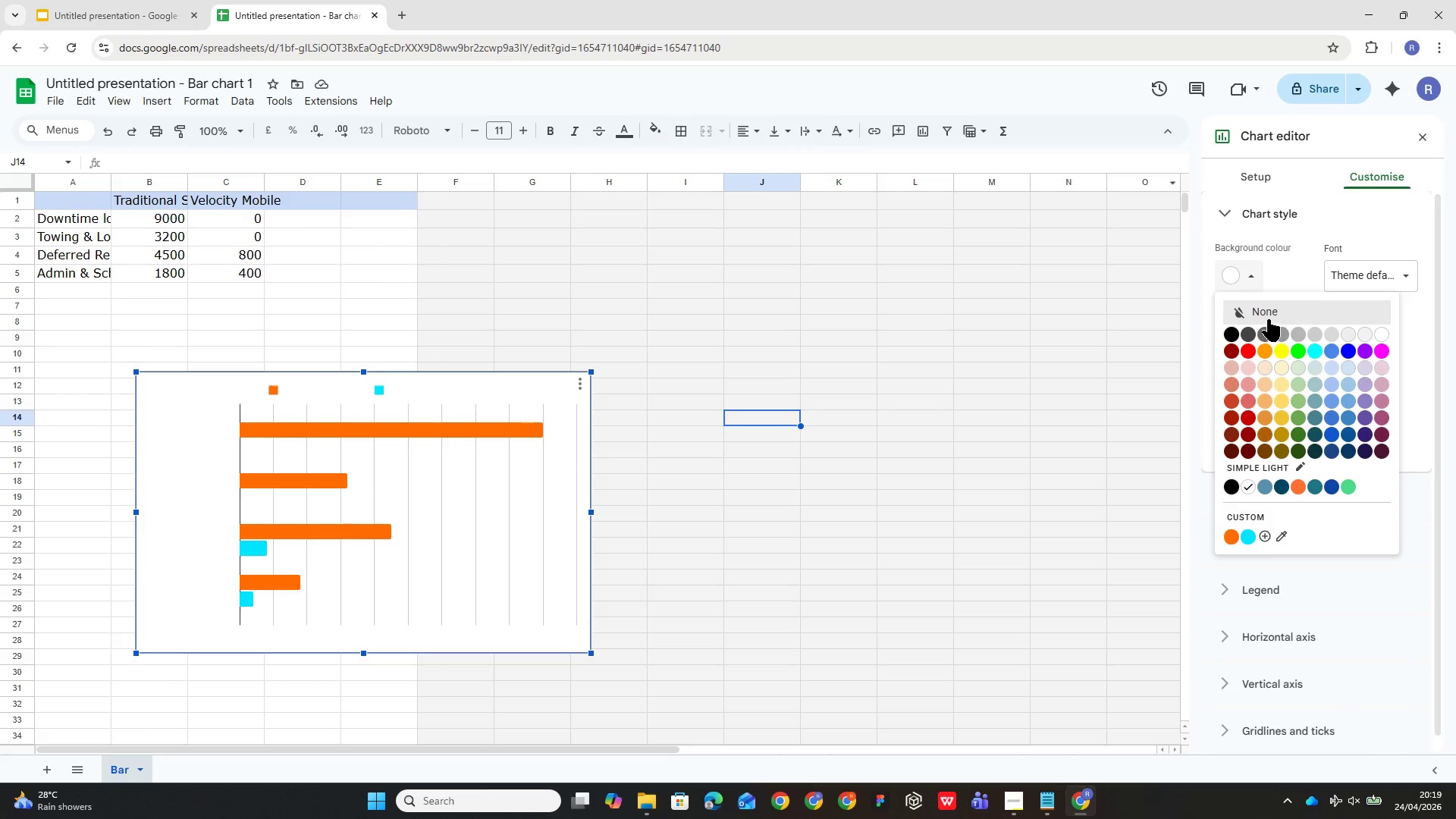 
left_click([1268, 309])
 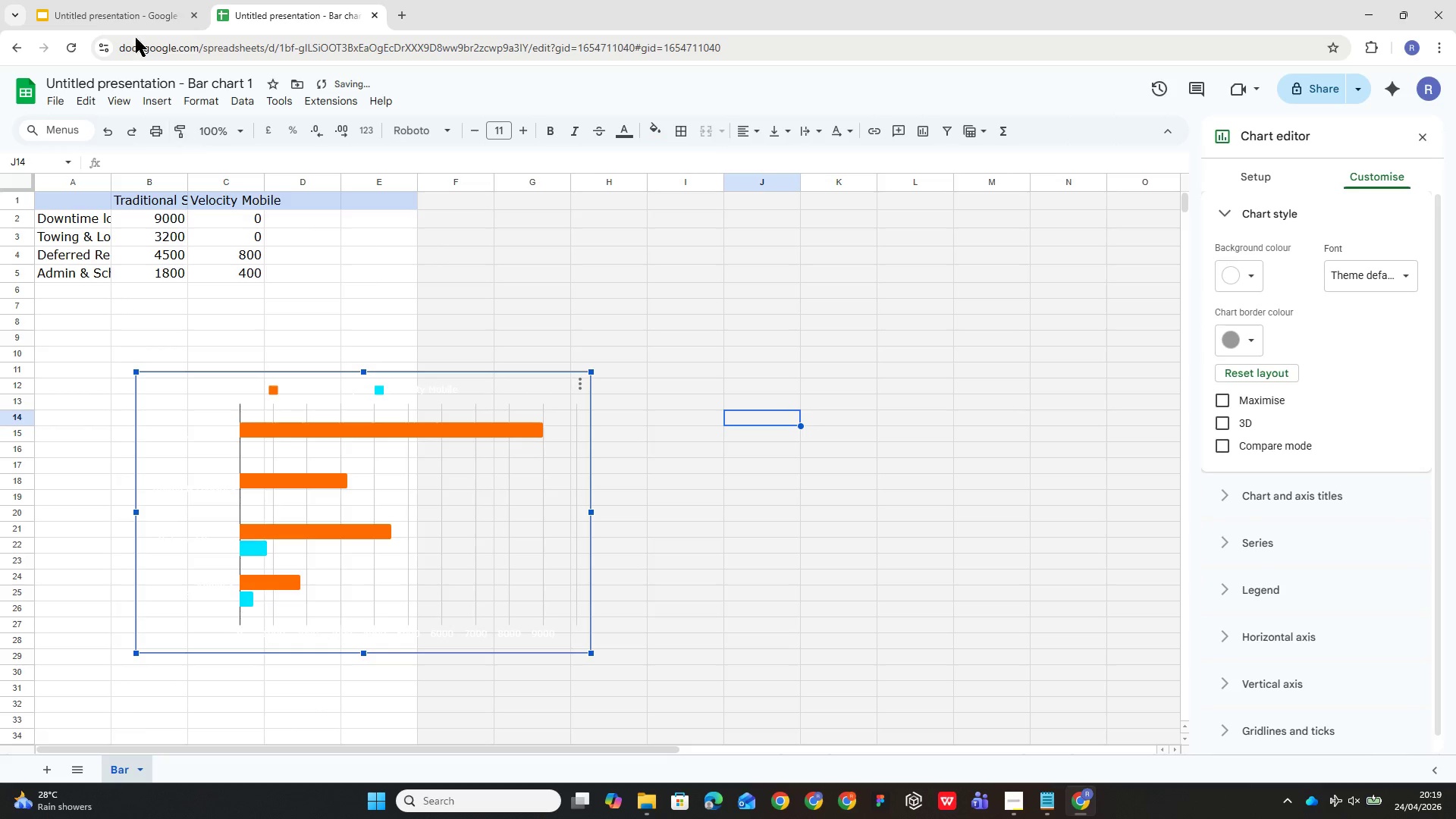 
left_click([98, 5])
 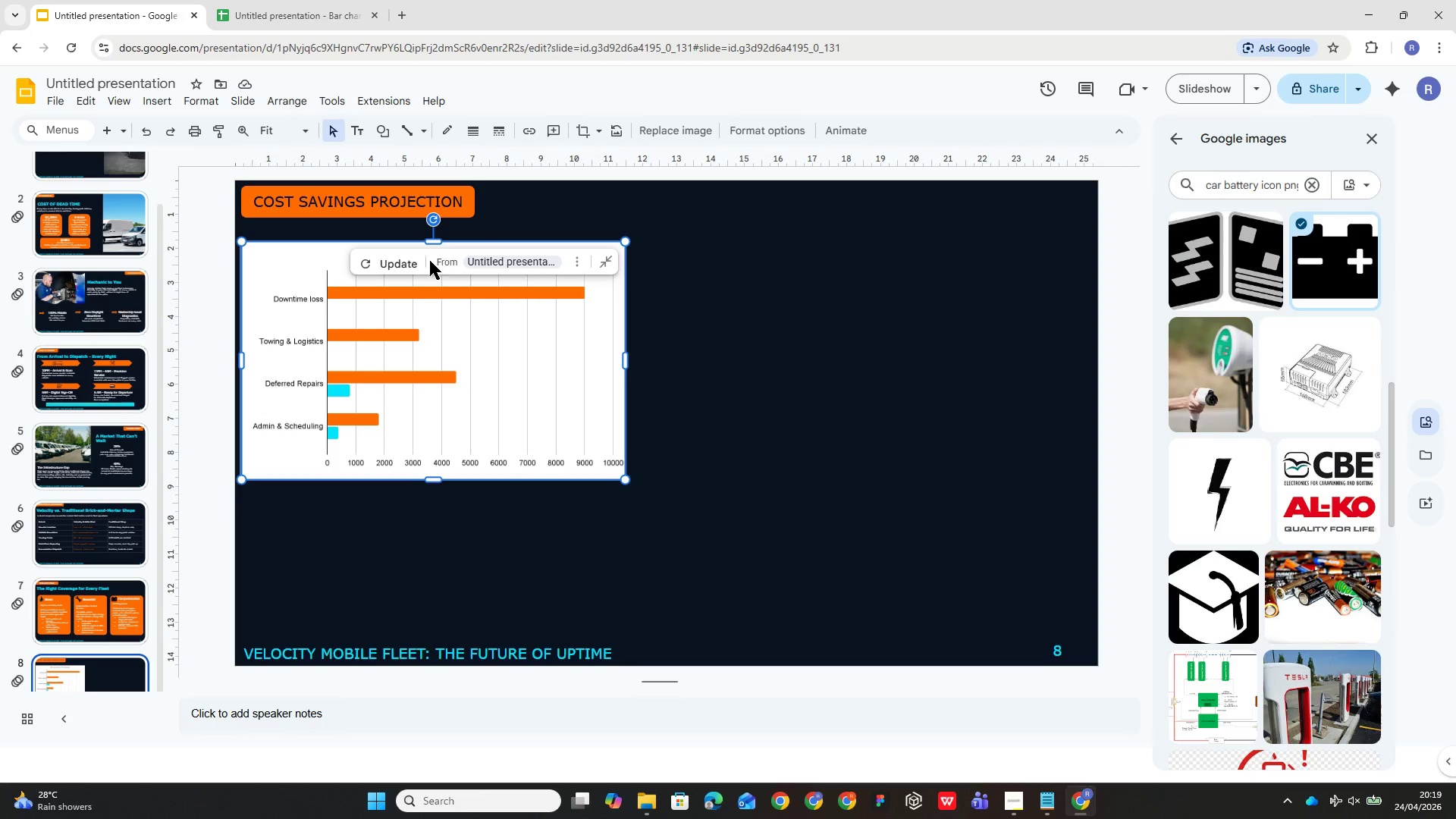 
left_click([407, 262])
 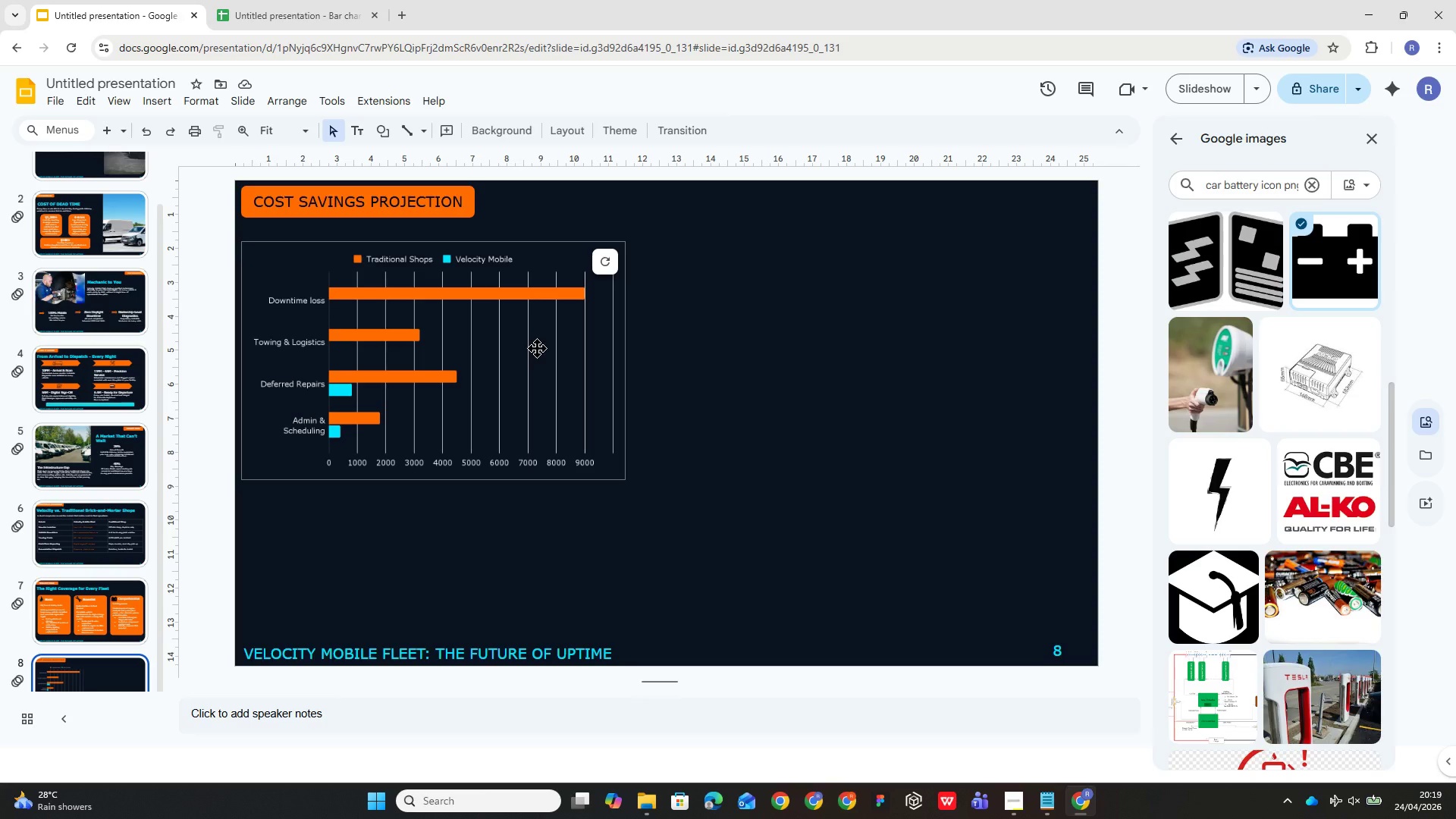 
wait(13.62)
 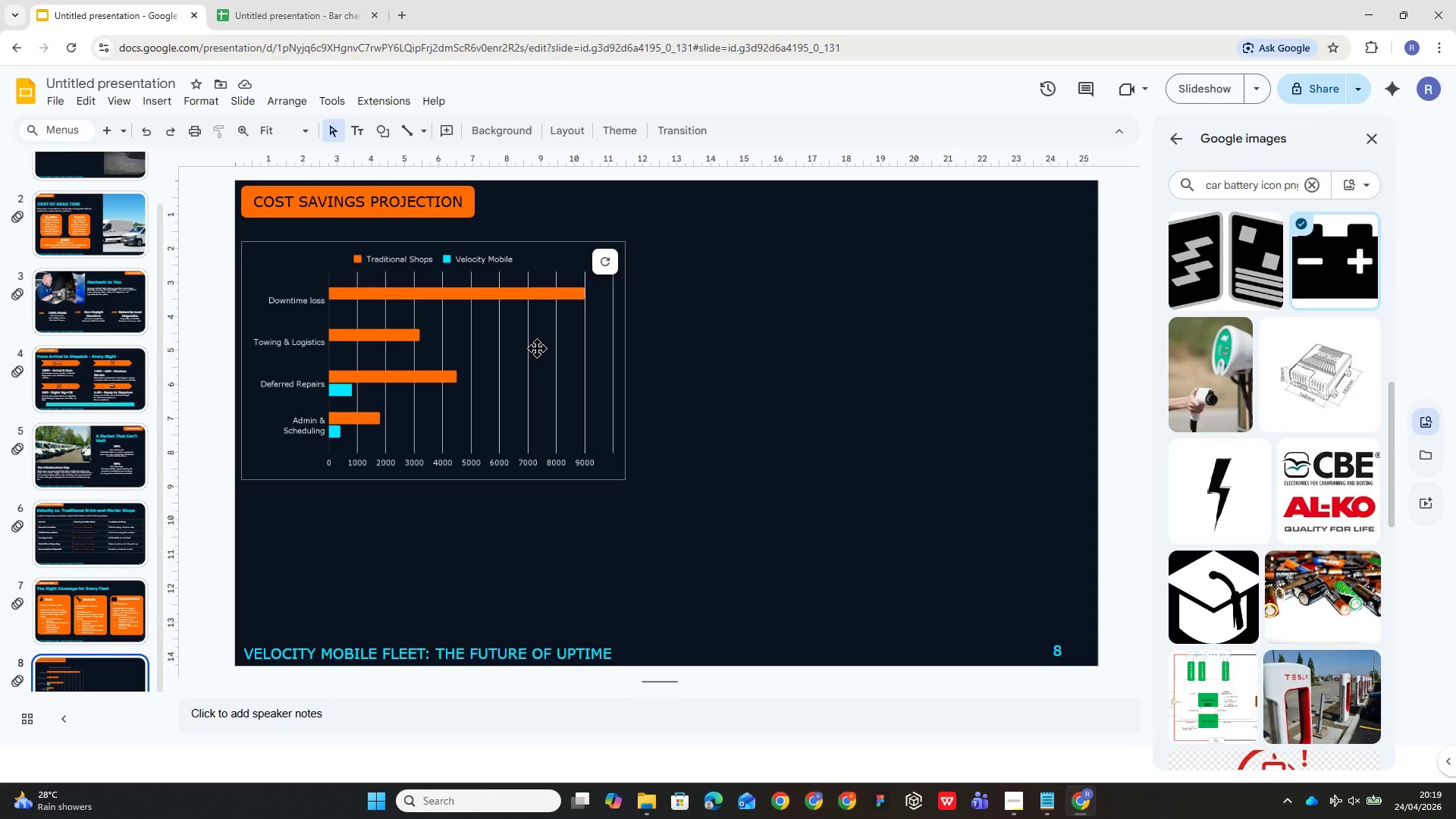 
key(Control+Z)
 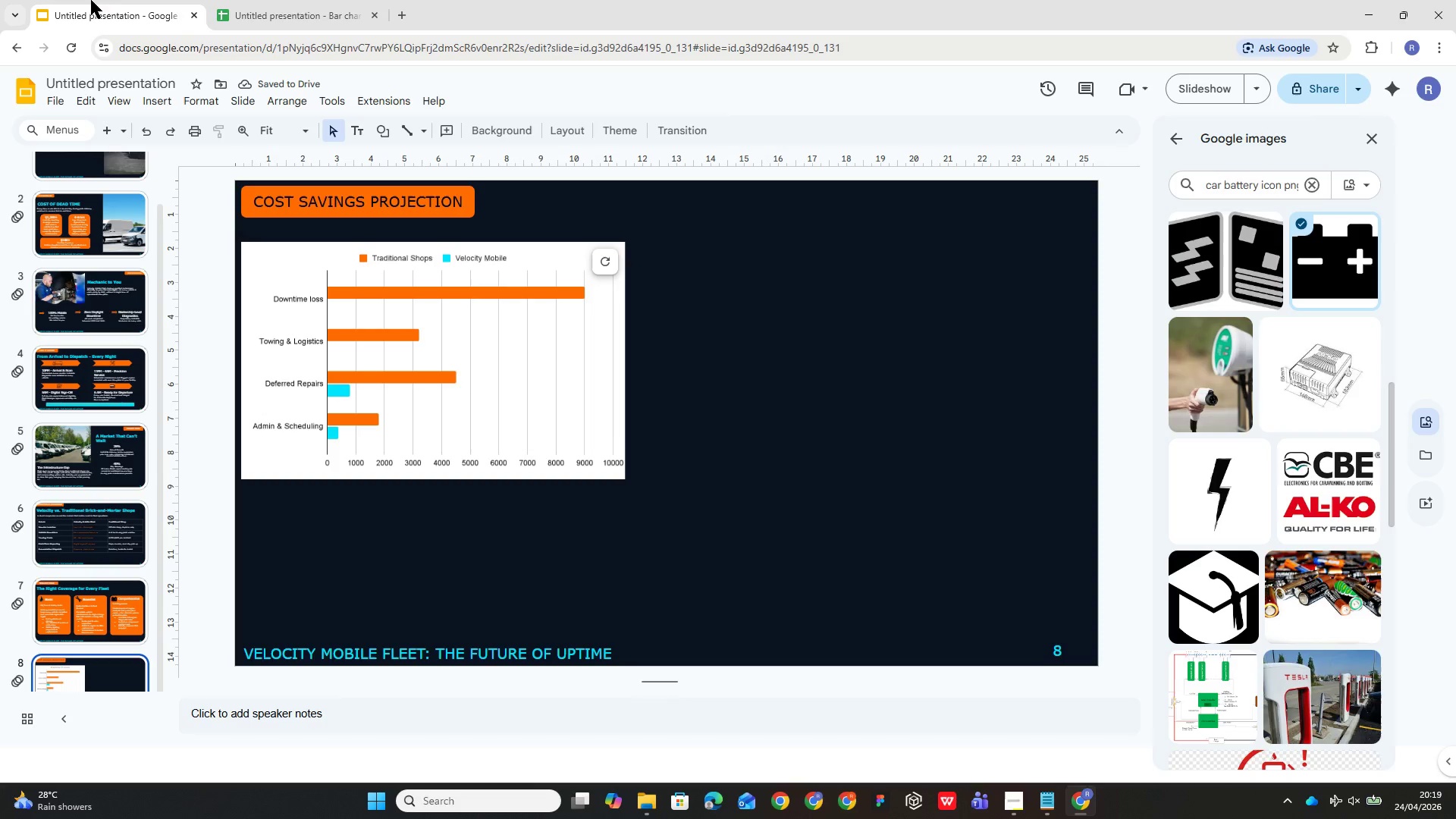 
left_click([270, 3])
 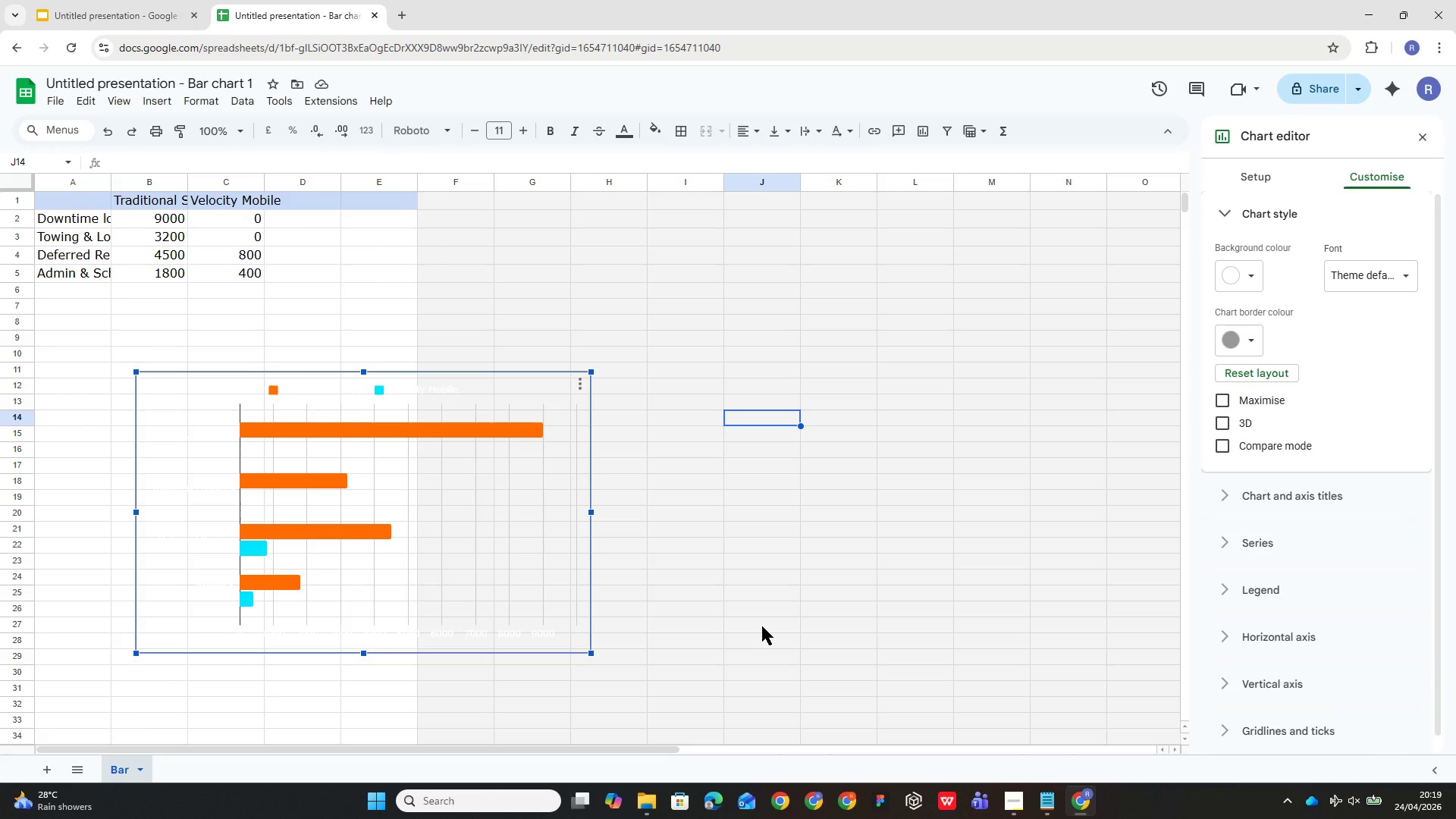 
key(Control+Z)
 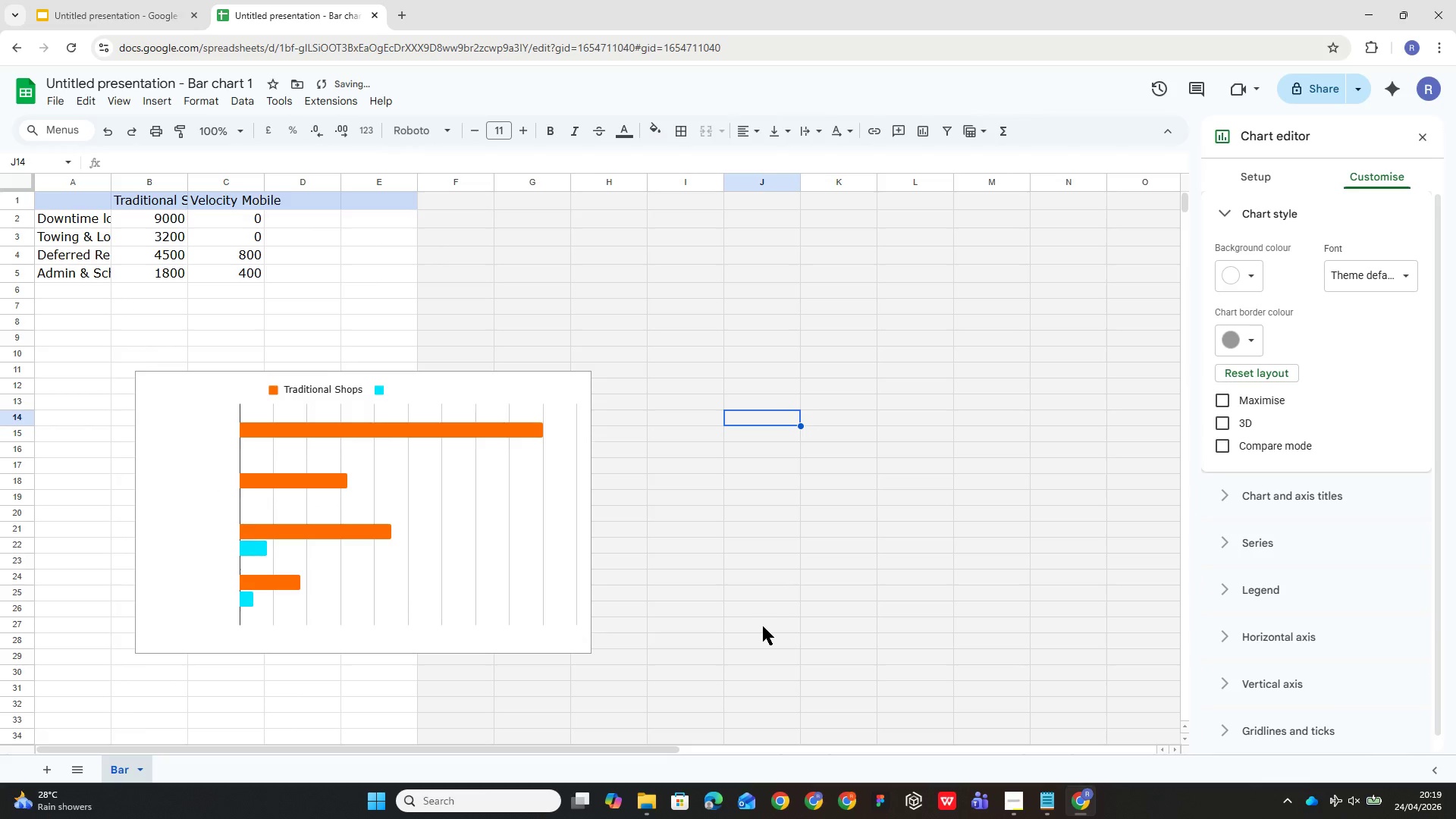 
key(Control+Z)
 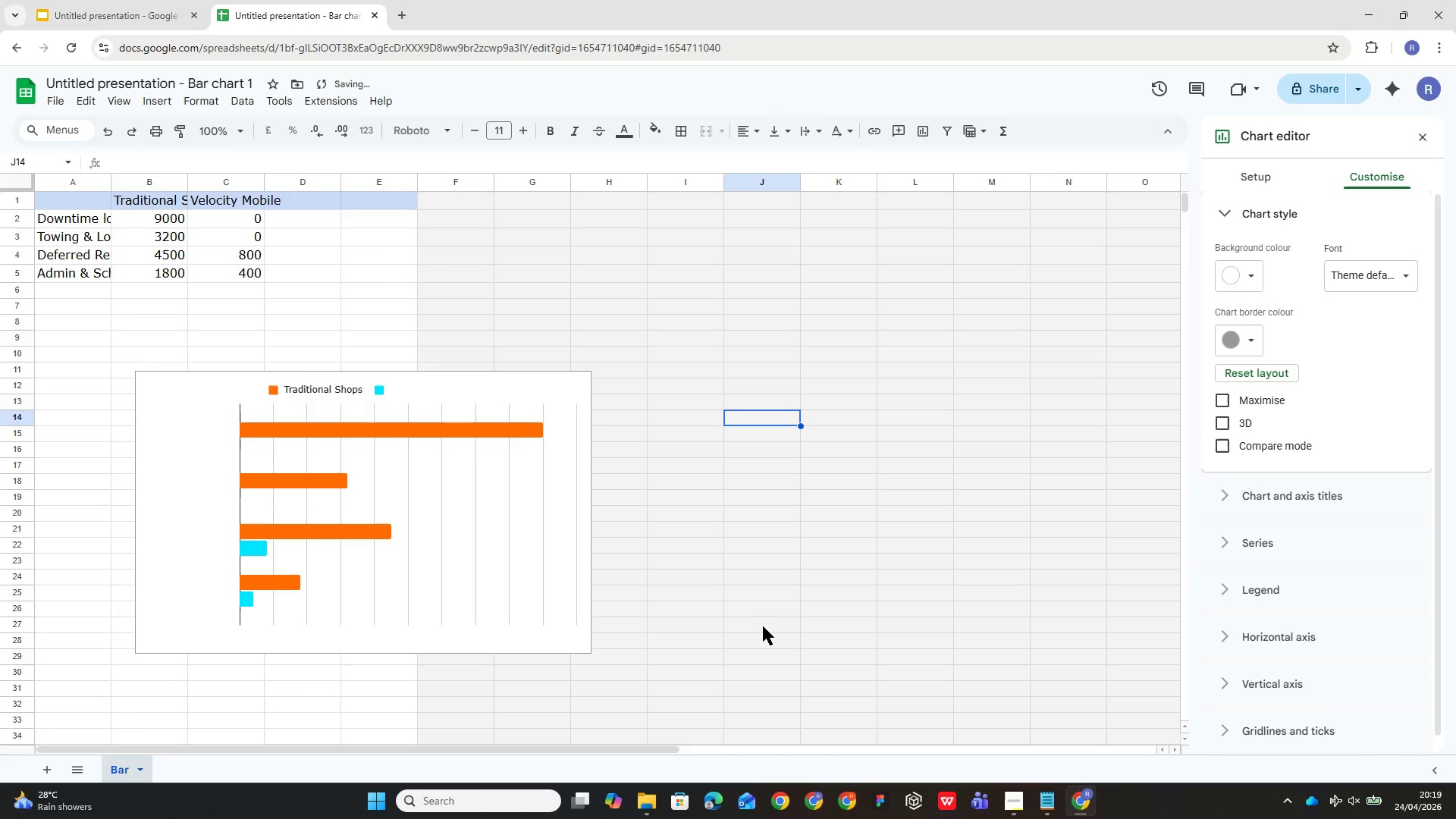 
key(Control+Z)
 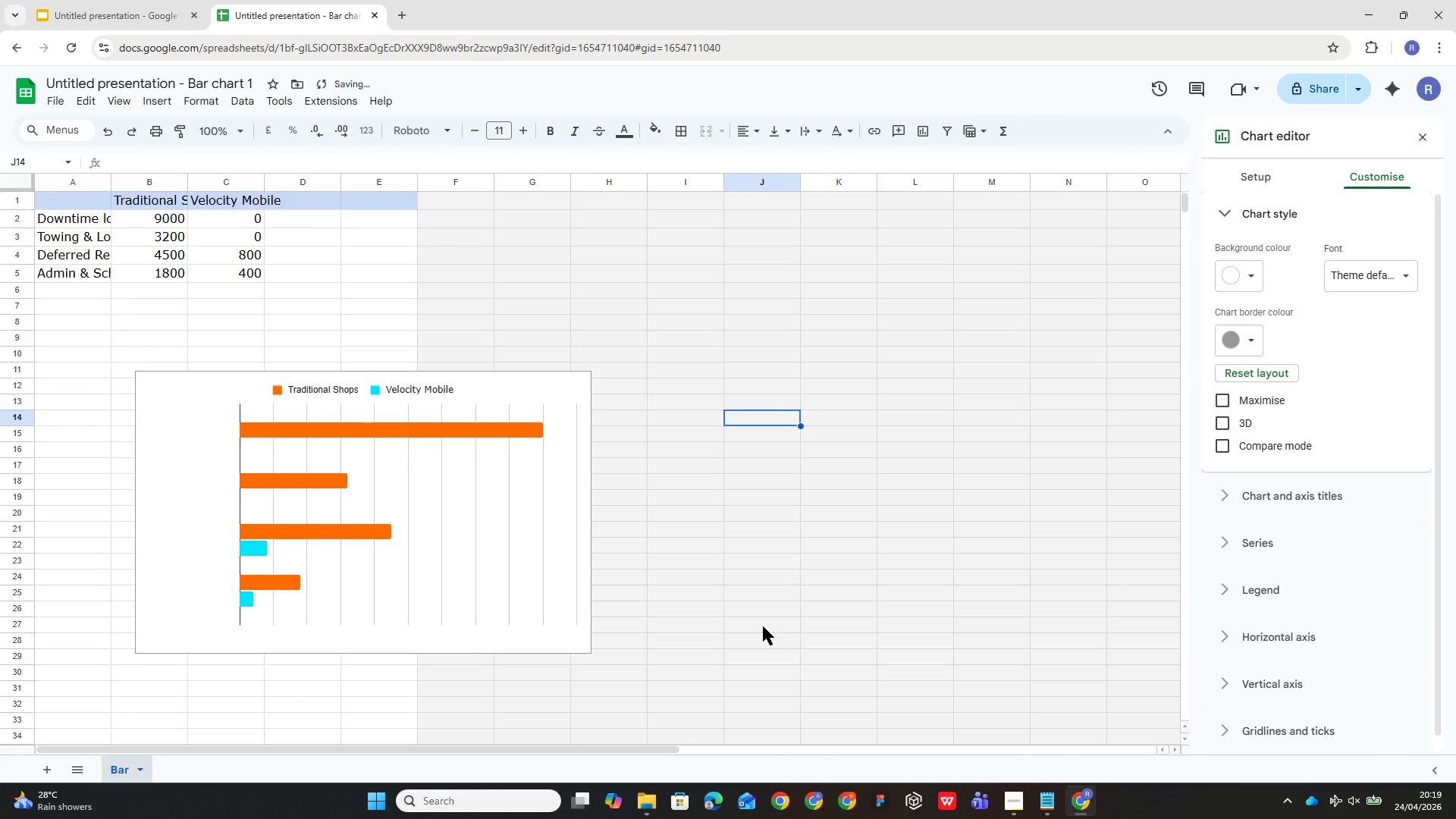 
key(Control+Z)
 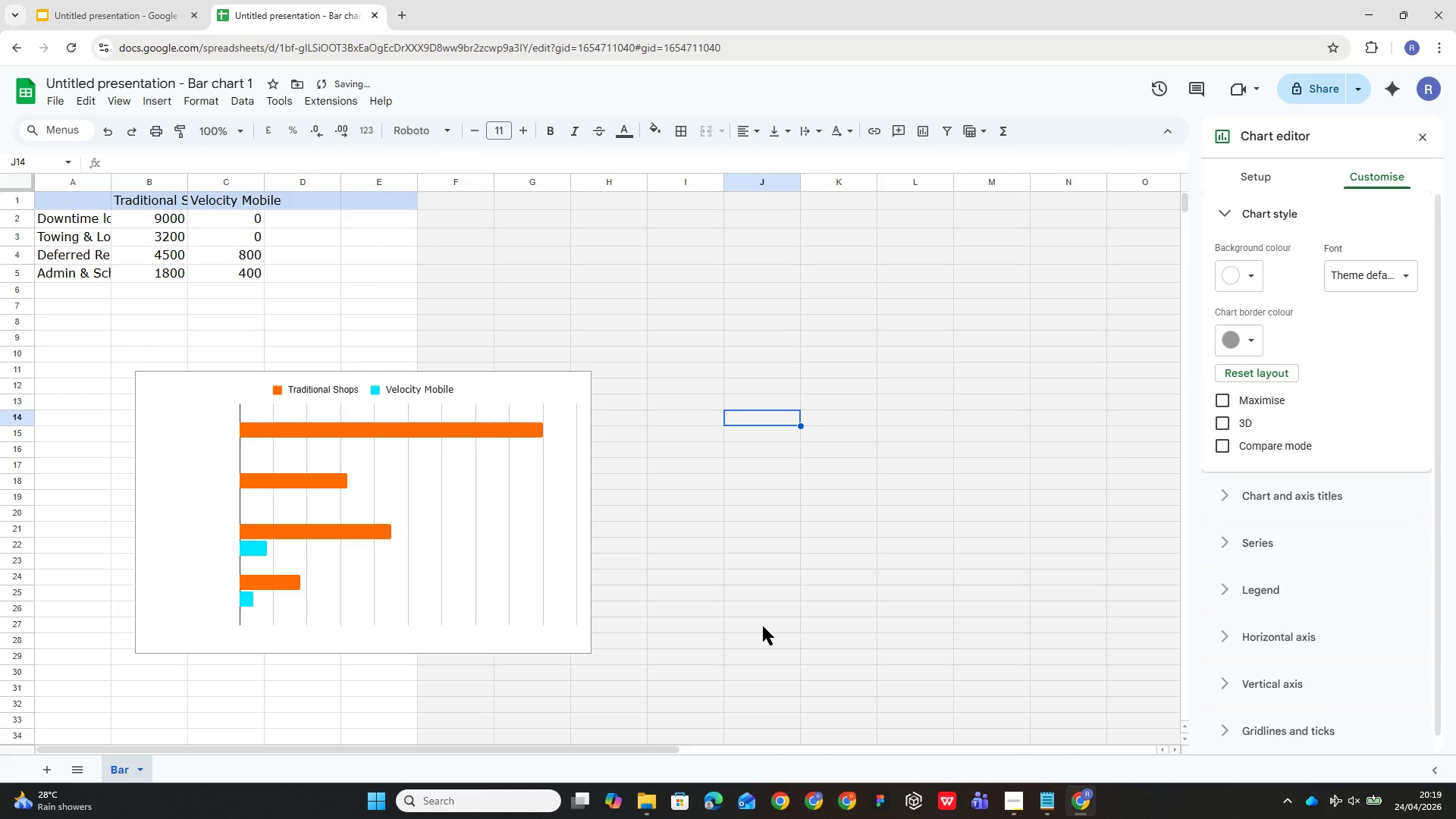 
key(Control+Z)
 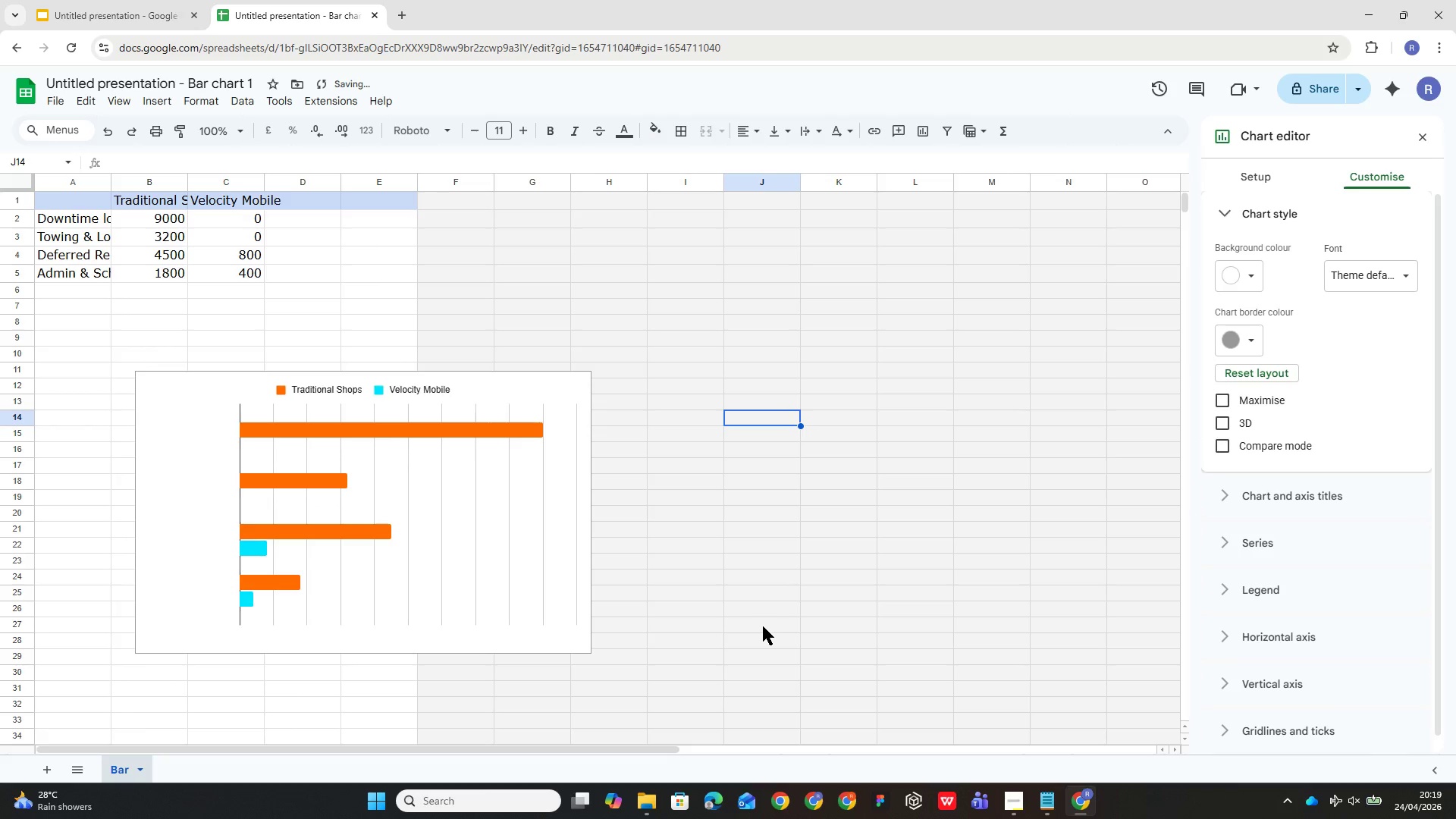 
key(Control+Z)
 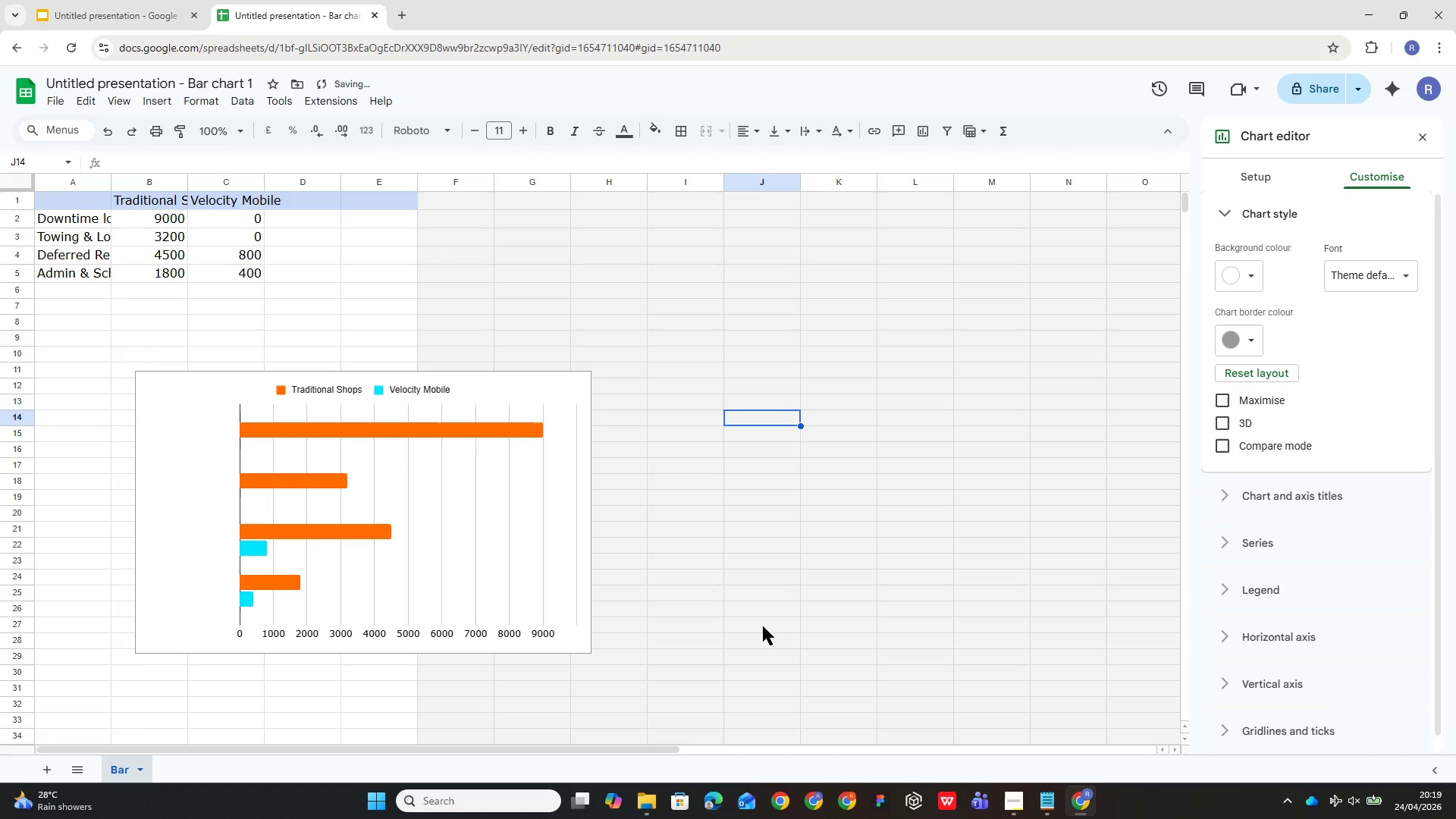 
key(Control+Z)
 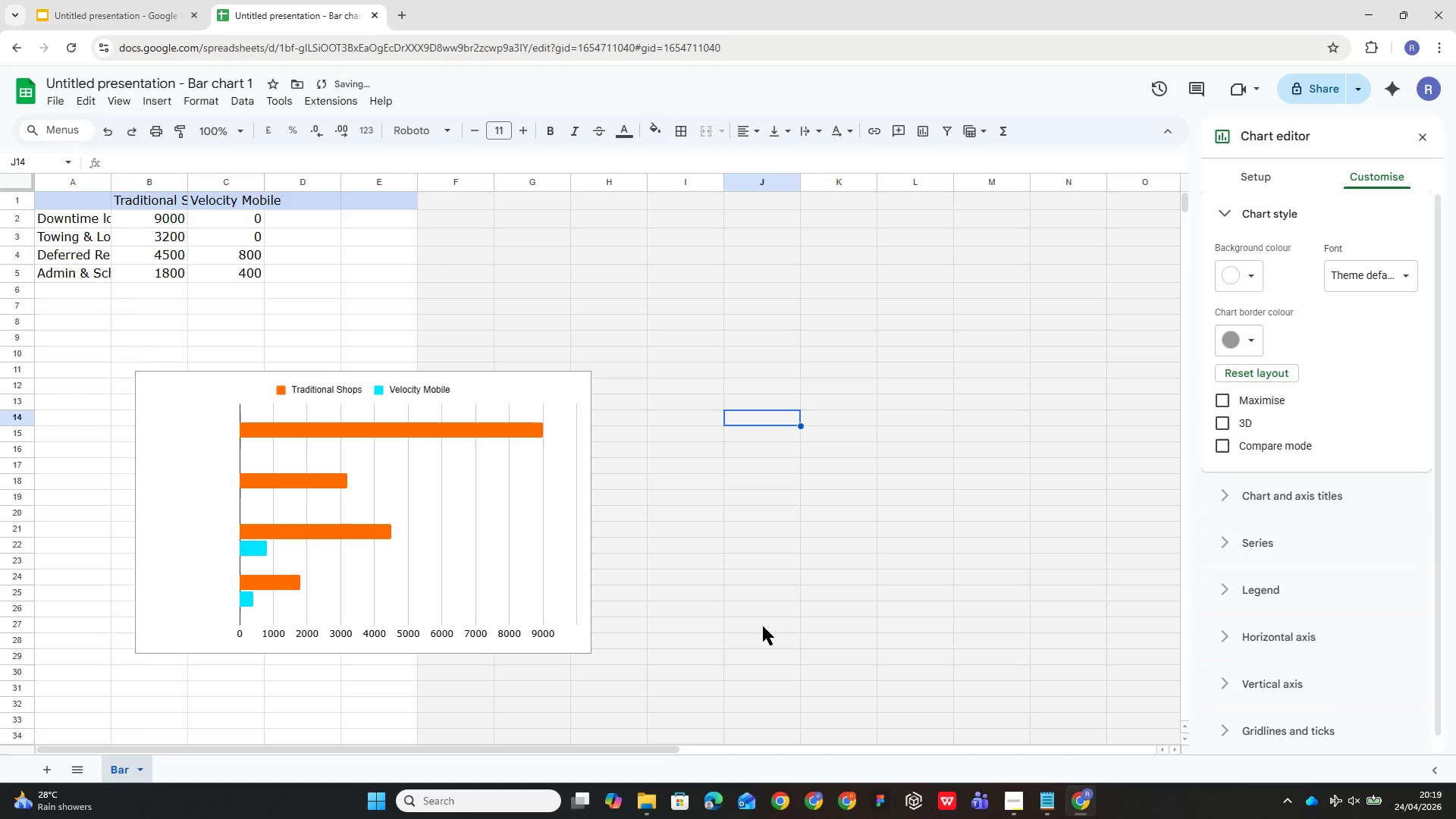 
key(Control+Z)
 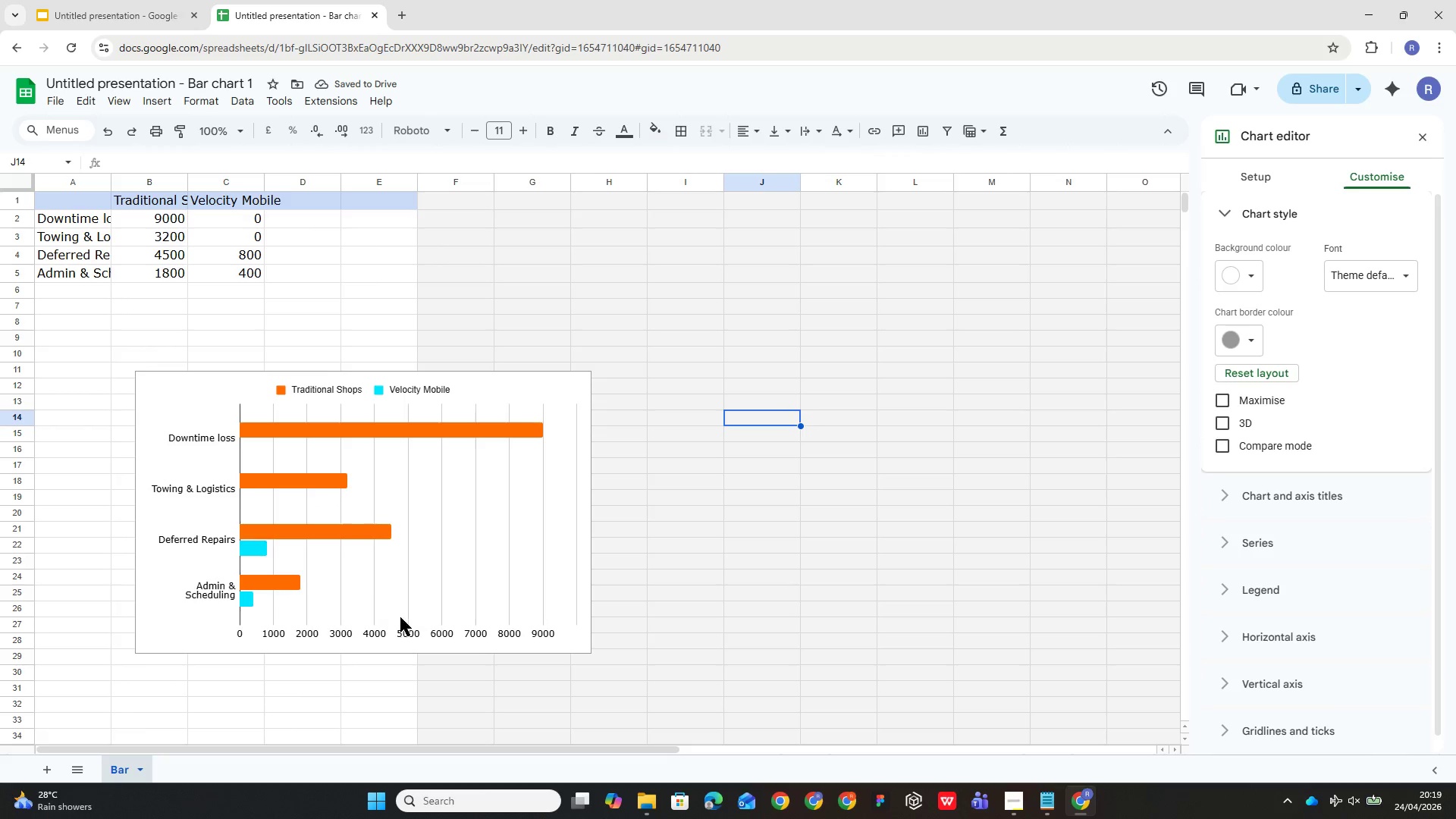 
double_click([420, 629])
 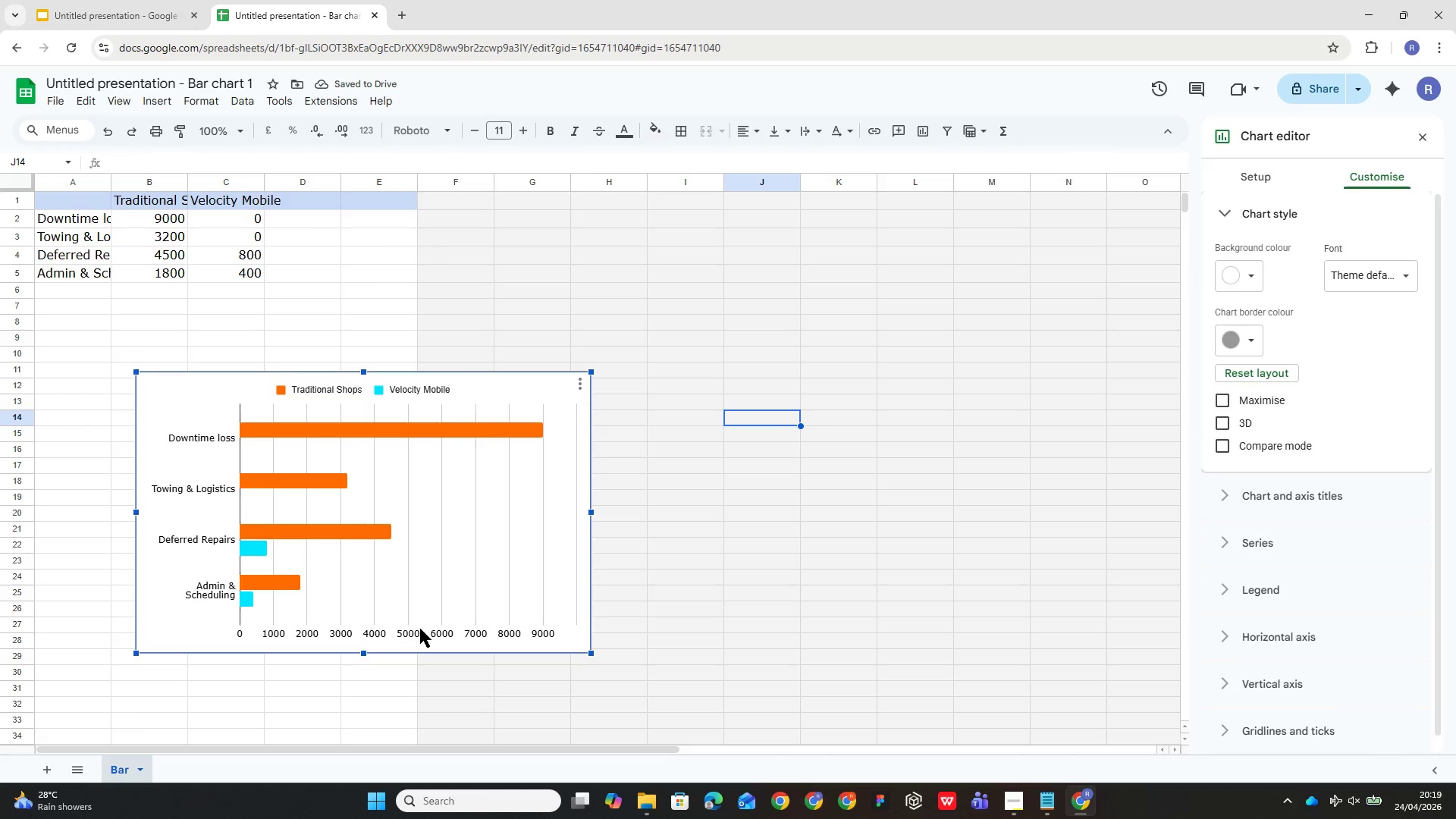 
triple_click([420, 629])
 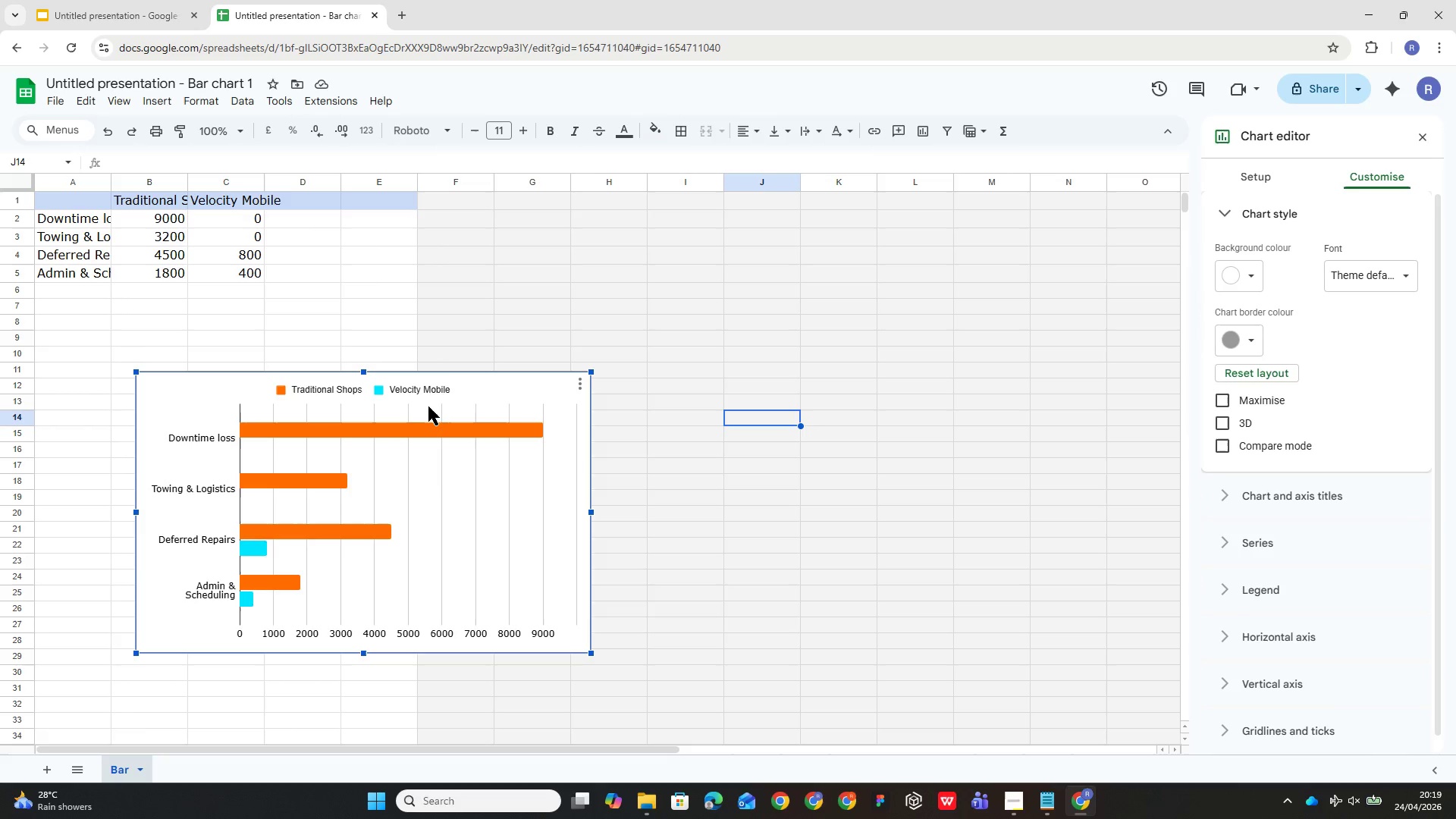 
double_click([431, 391])
 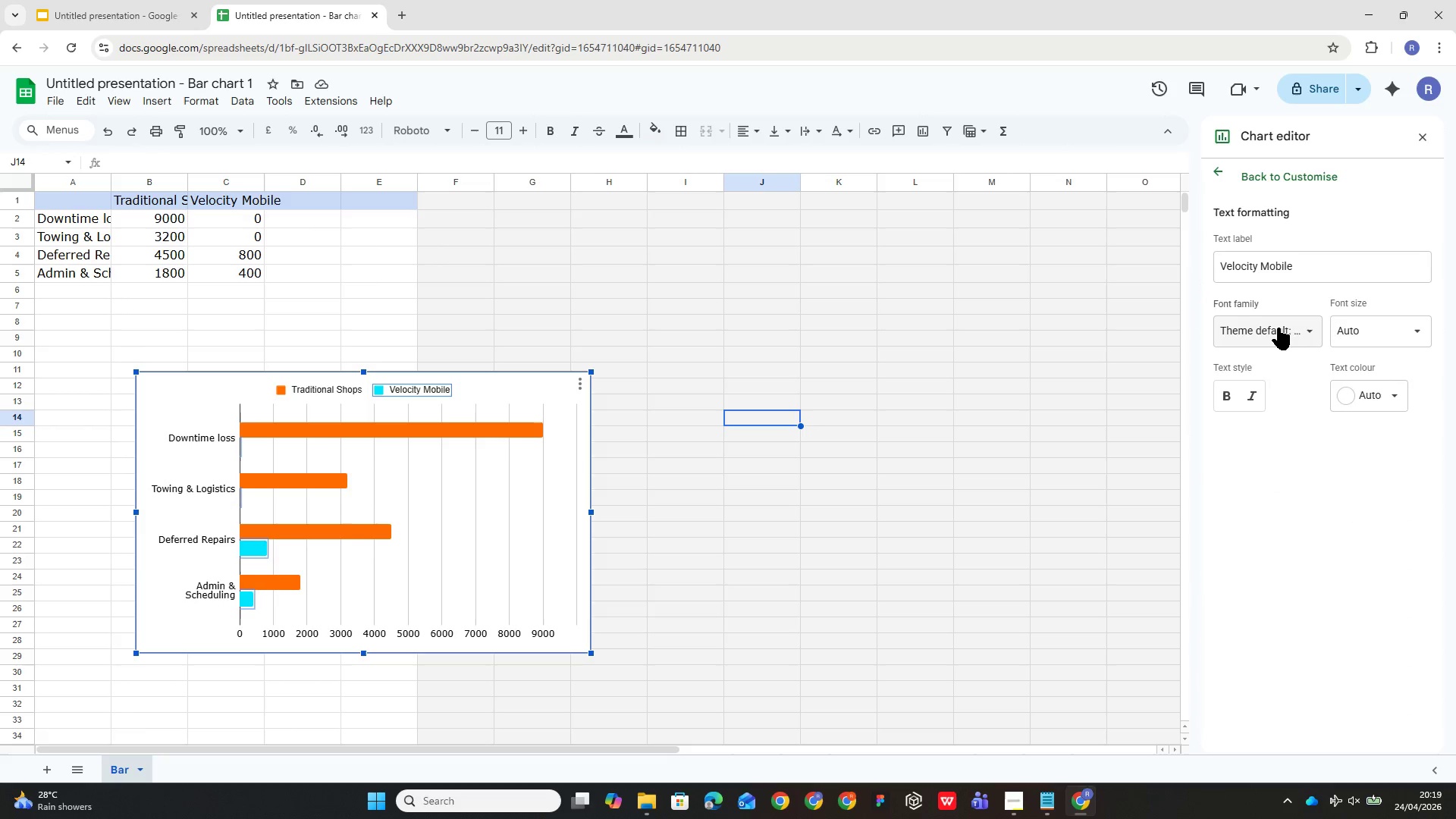 
left_click([1279, 328])
 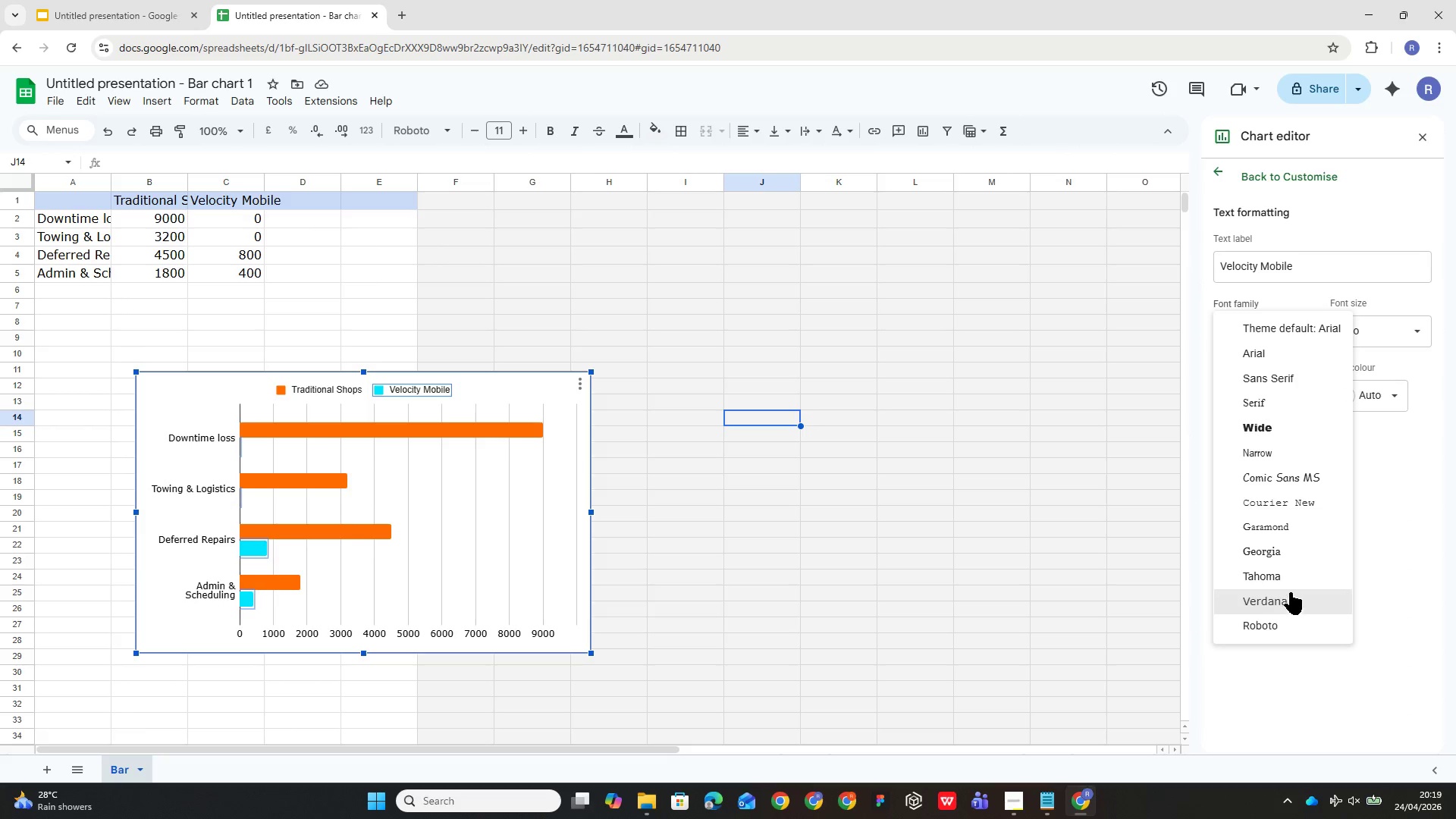 
left_click([1292, 596])
 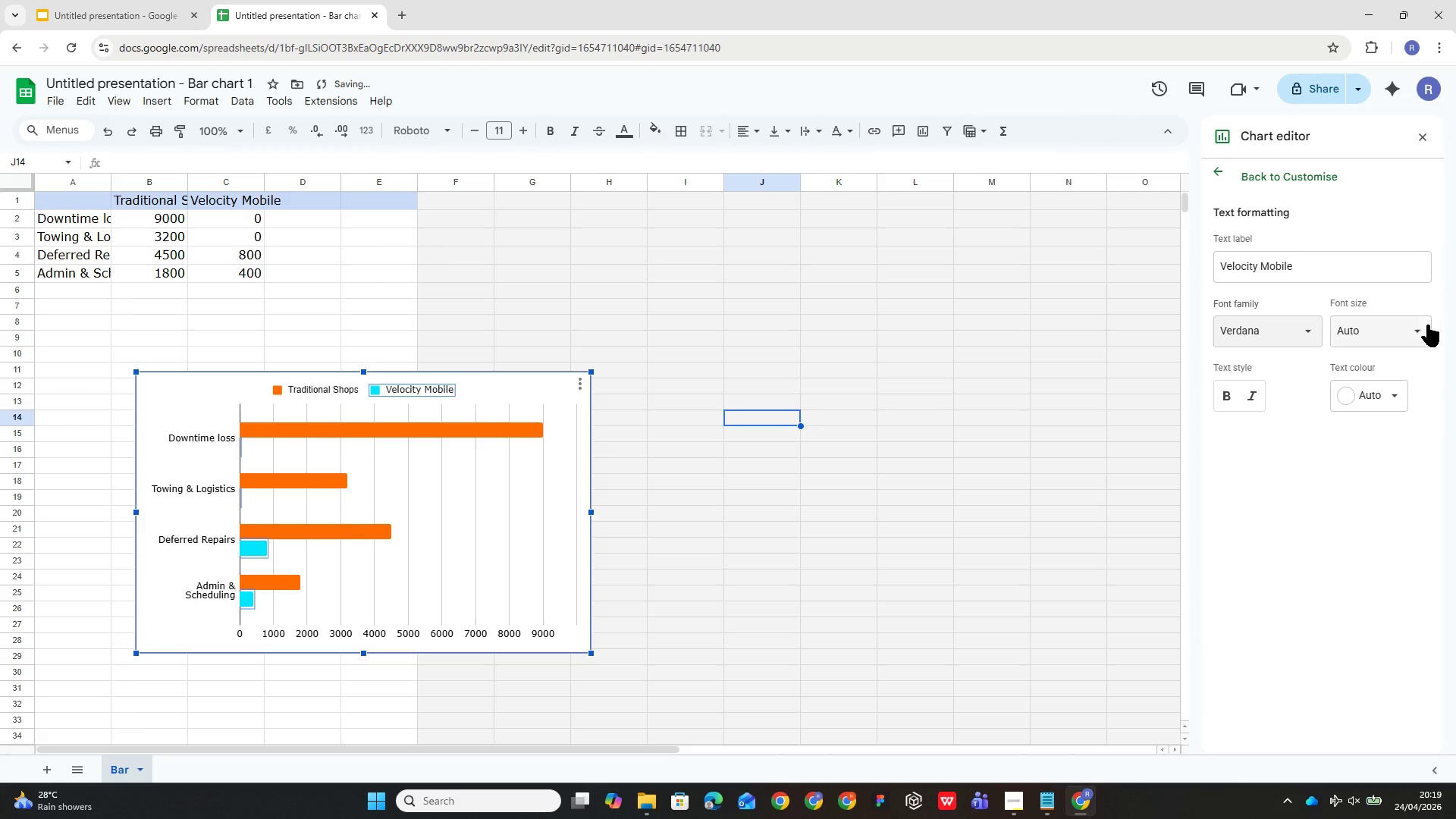 
left_click([1427, 325])
 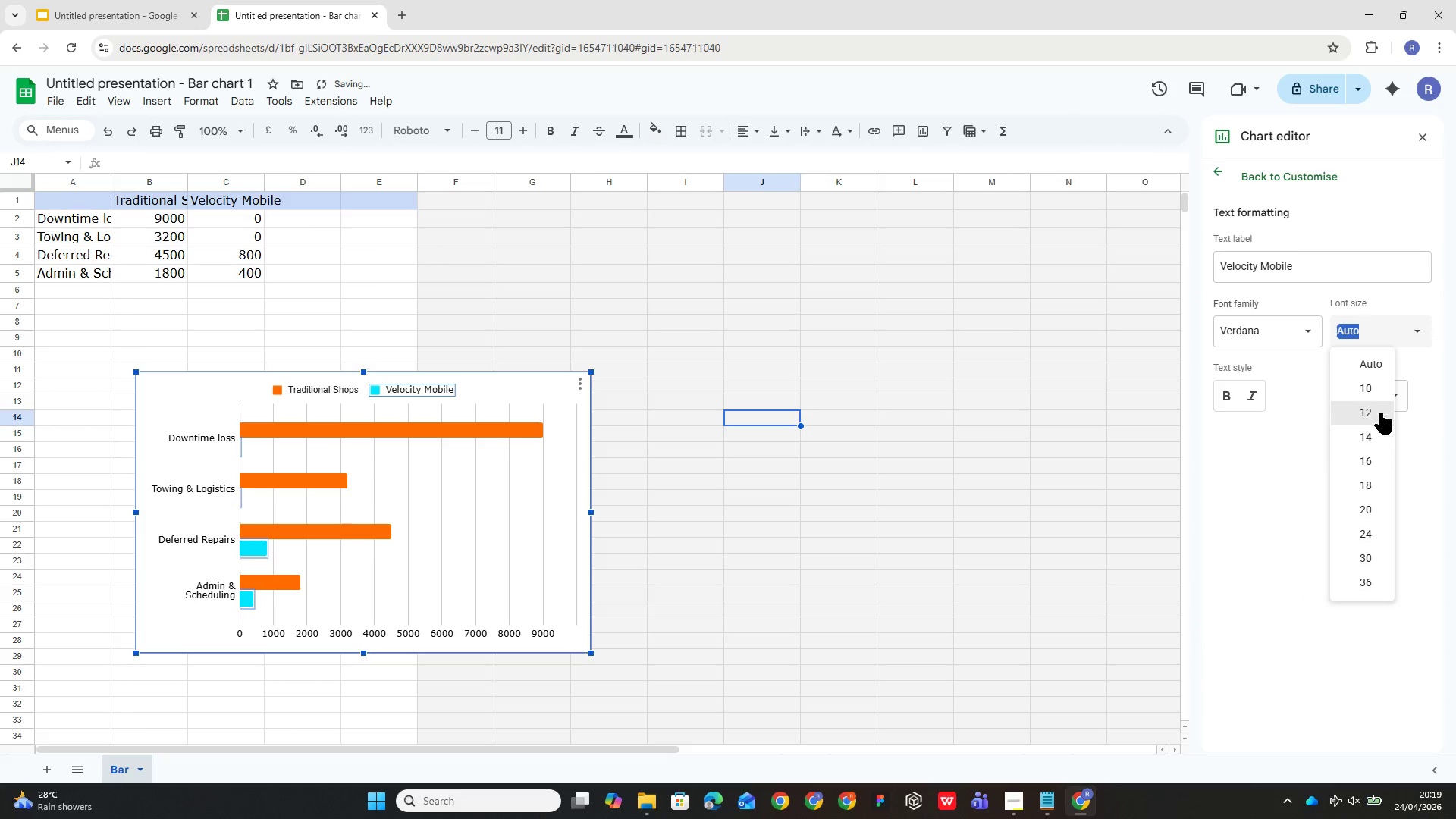 
left_click([1379, 410])
 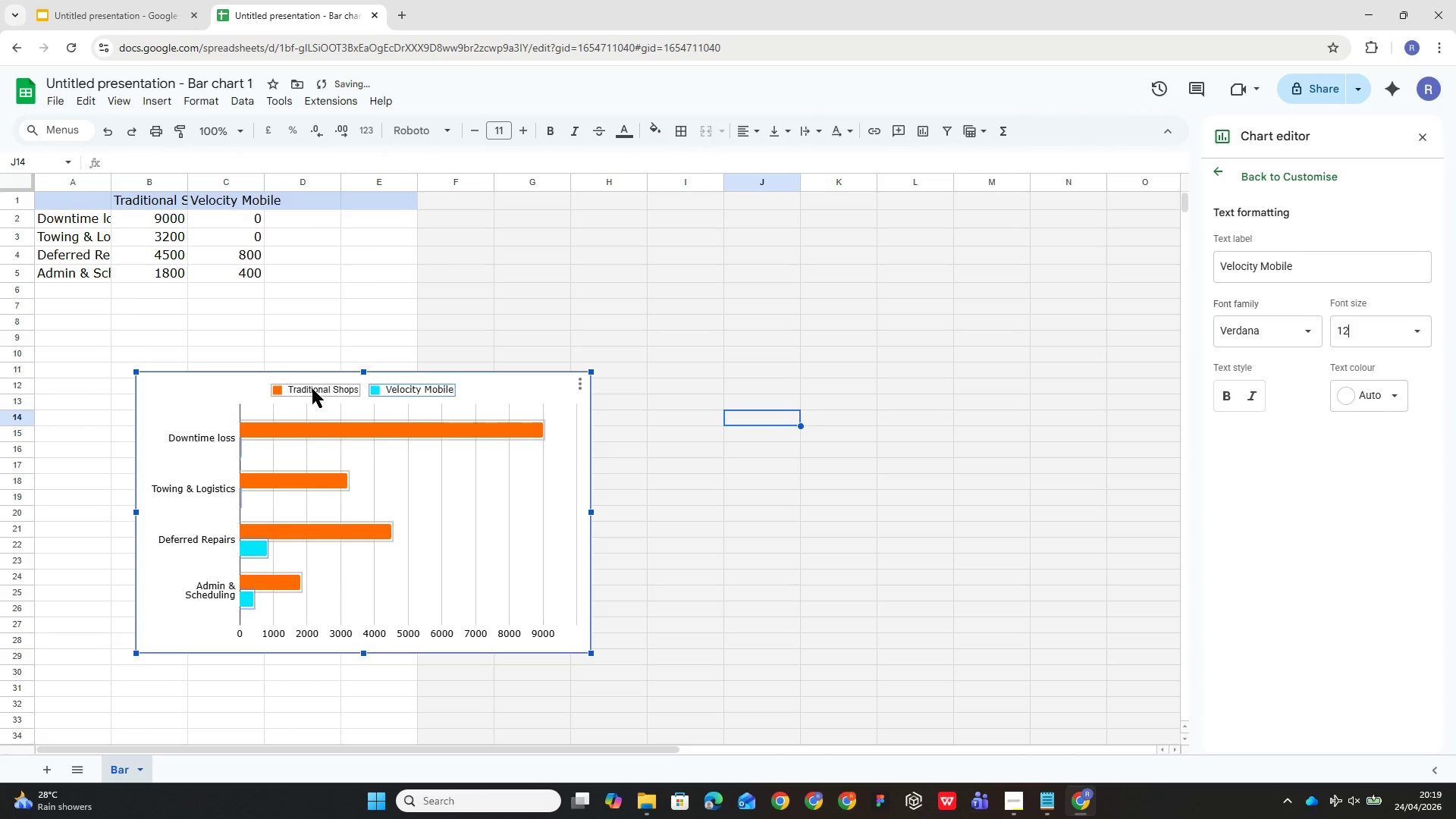 
double_click([312, 389])
 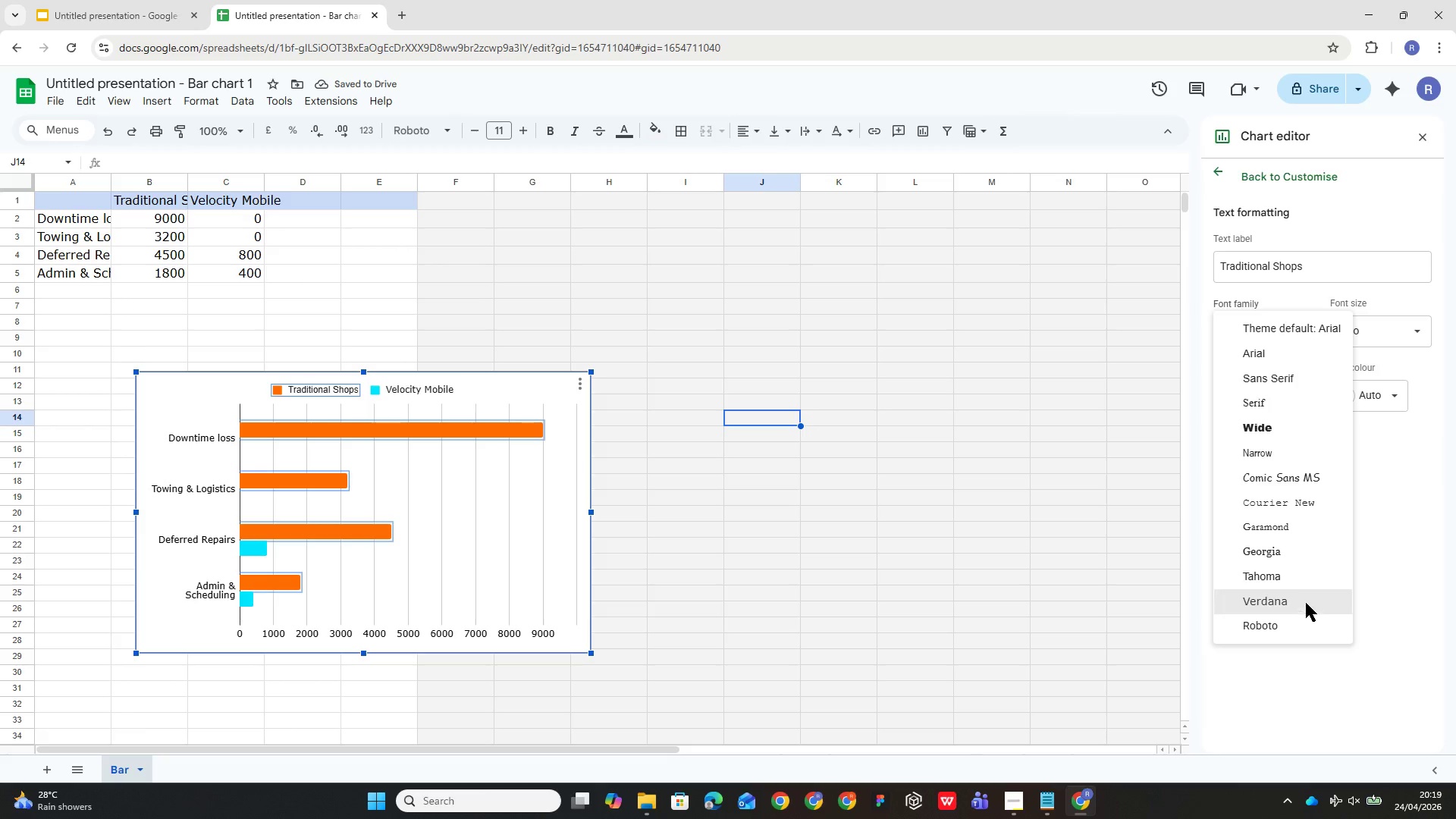 
left_click([1401, 329])
 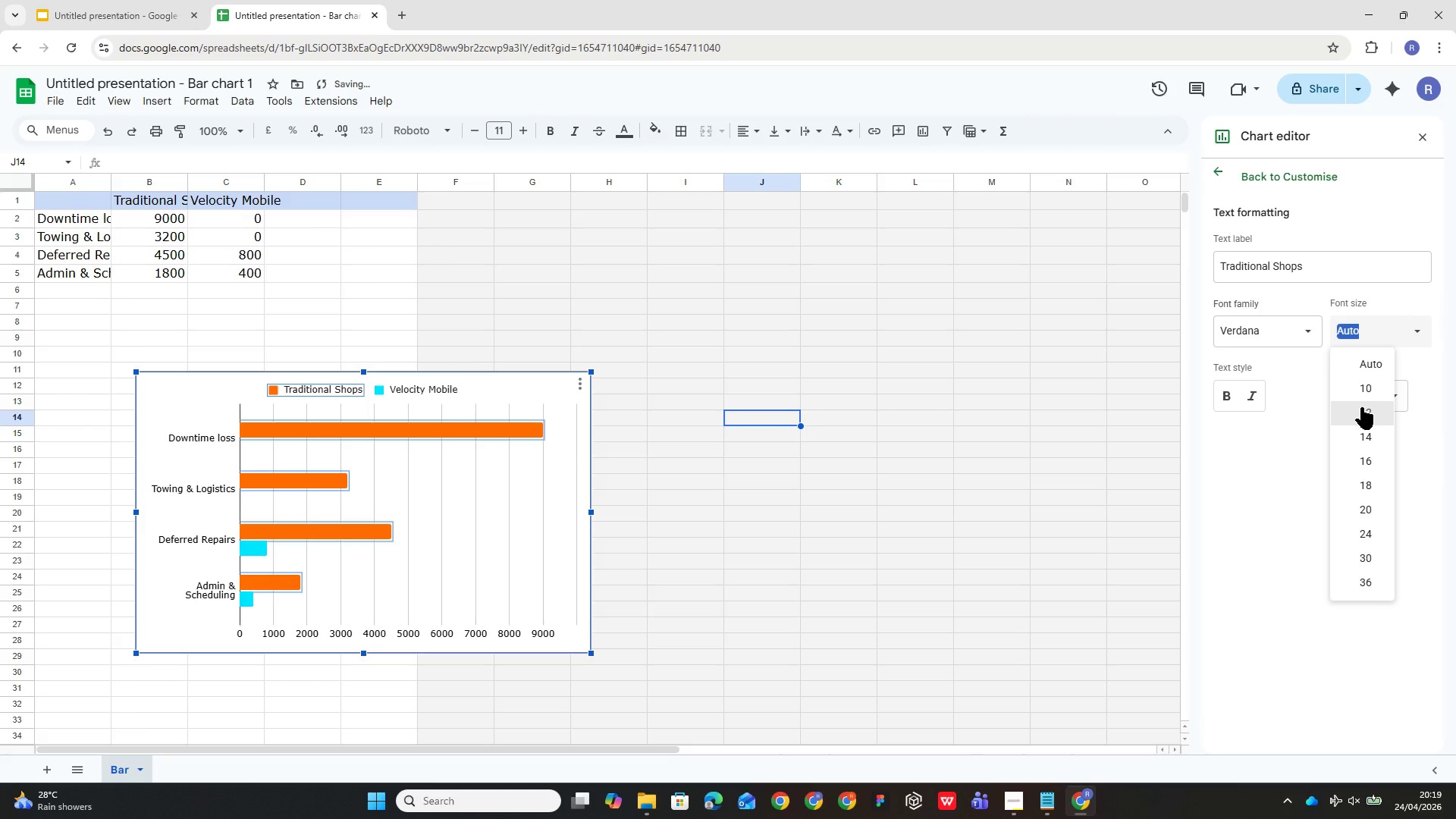 
left_click([1361, 407])
 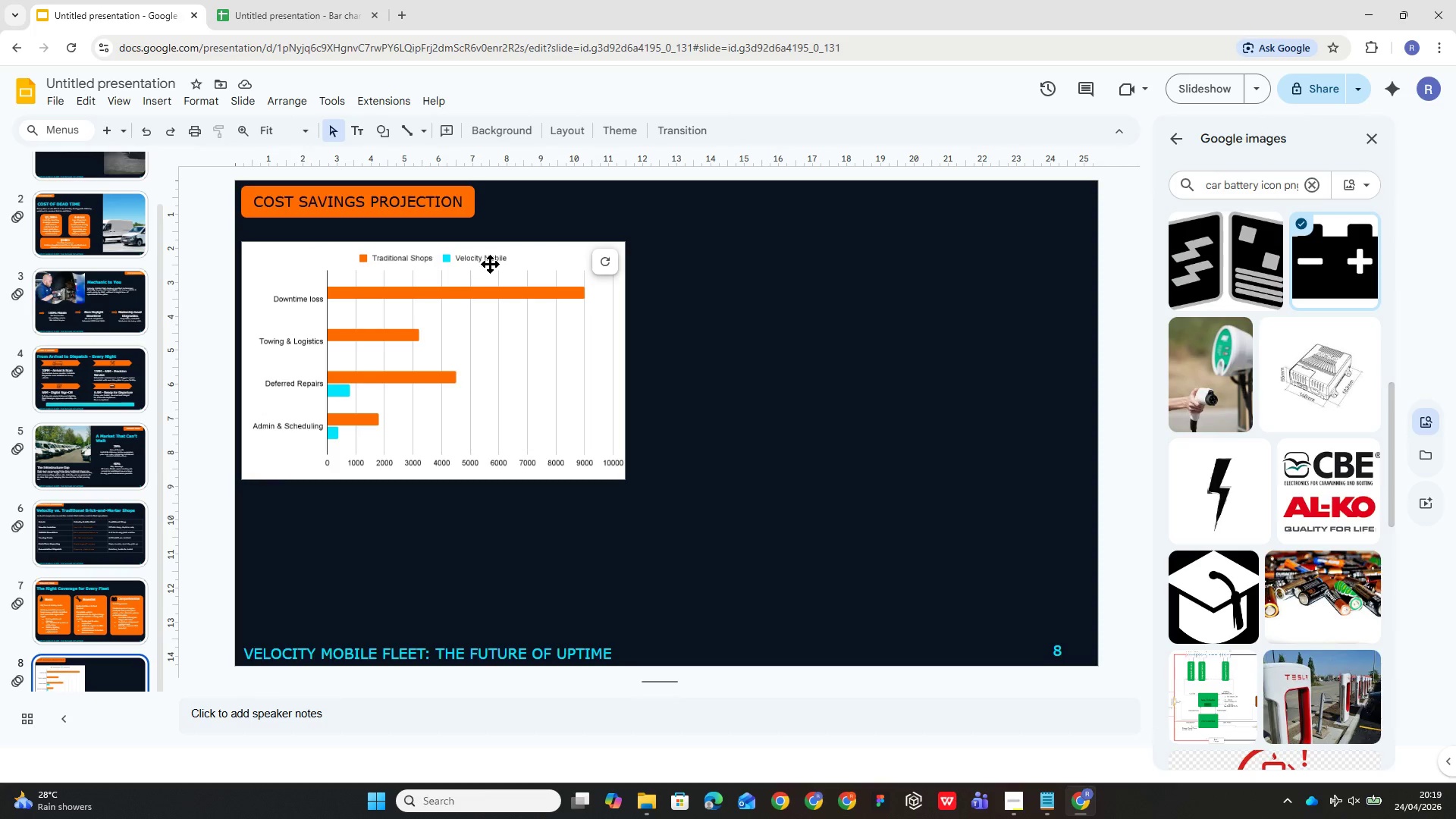 
wait(5.44)
 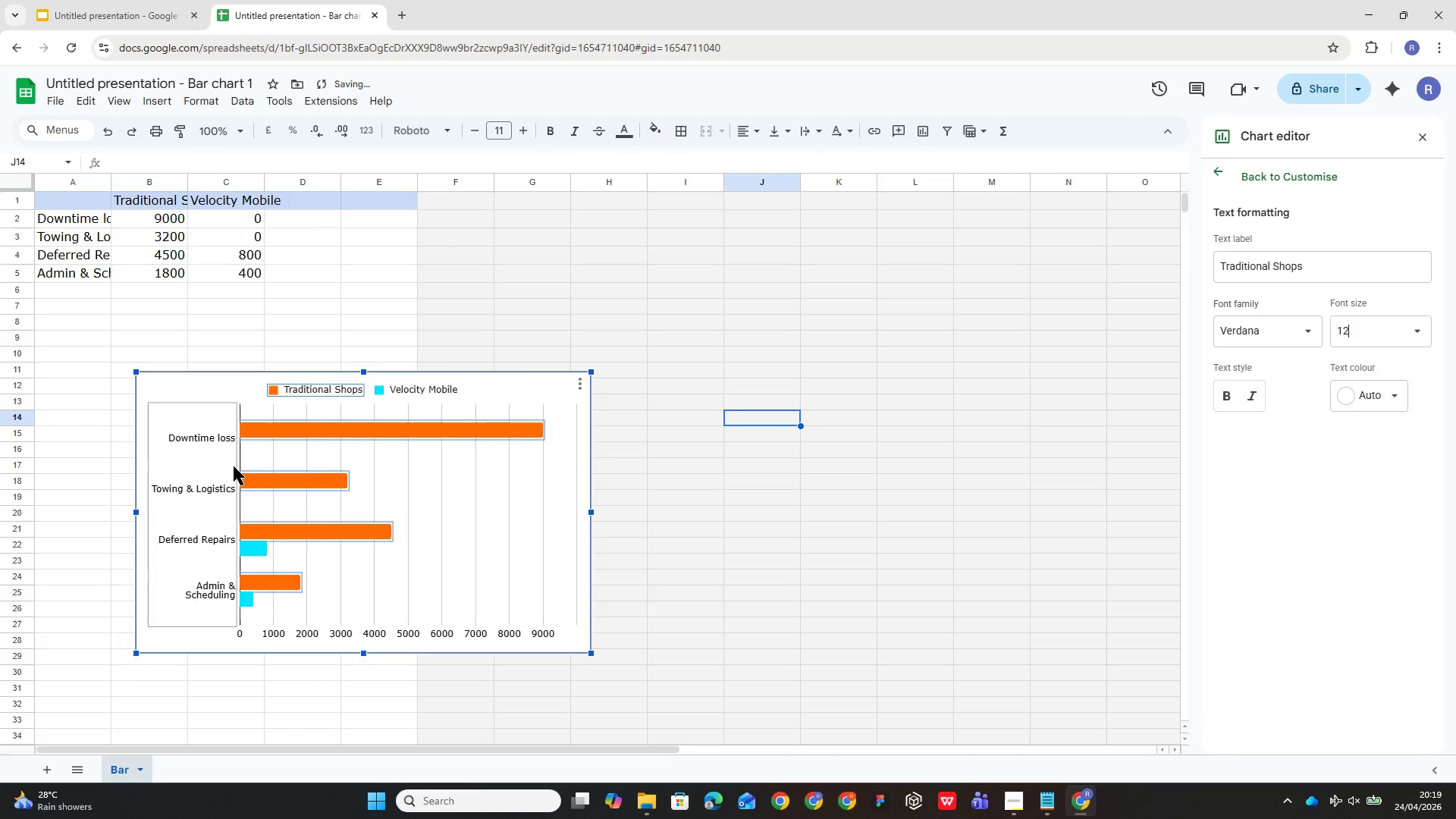 
left_click([406, 271])
 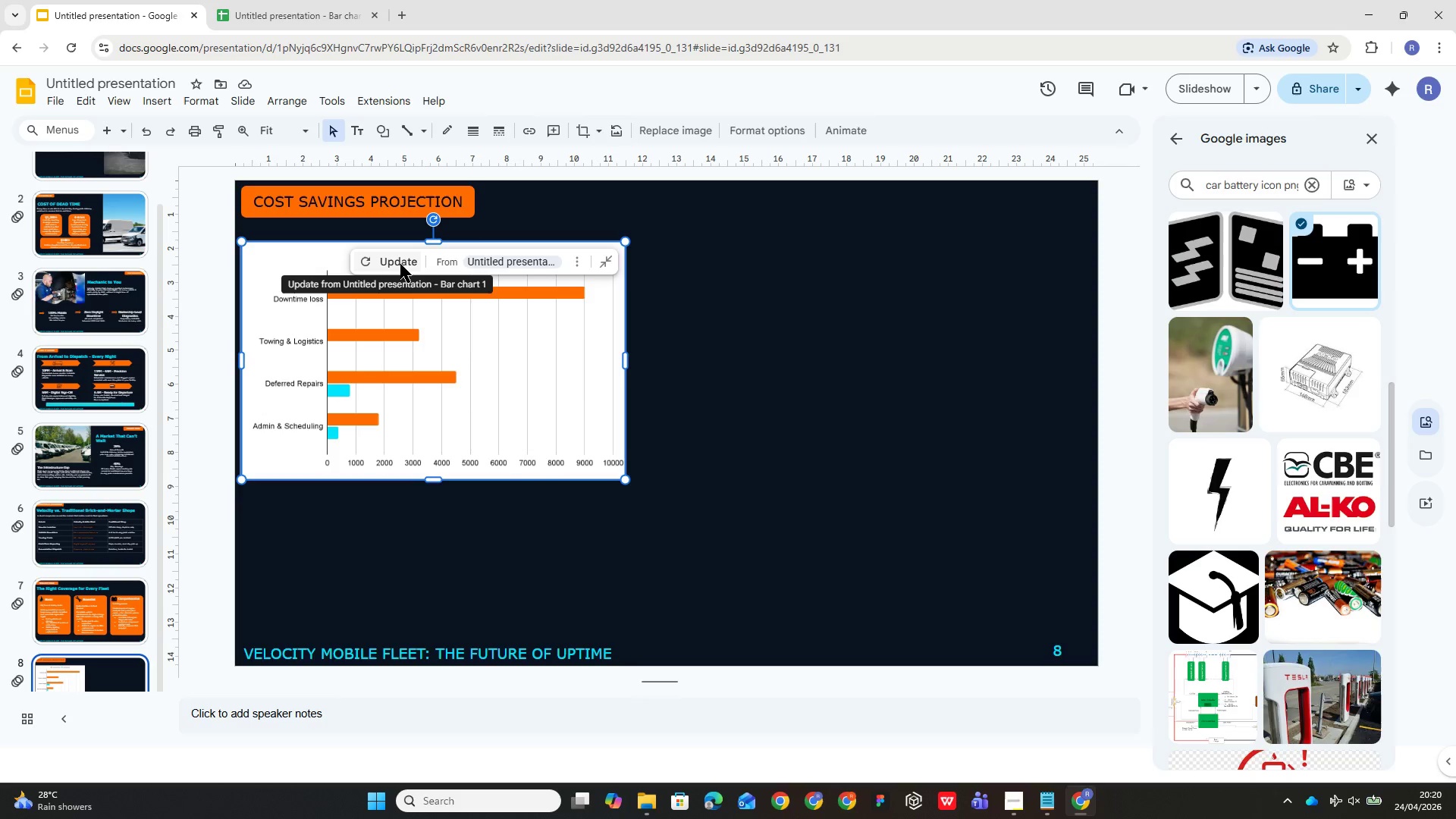 
left_click([400, 261])
 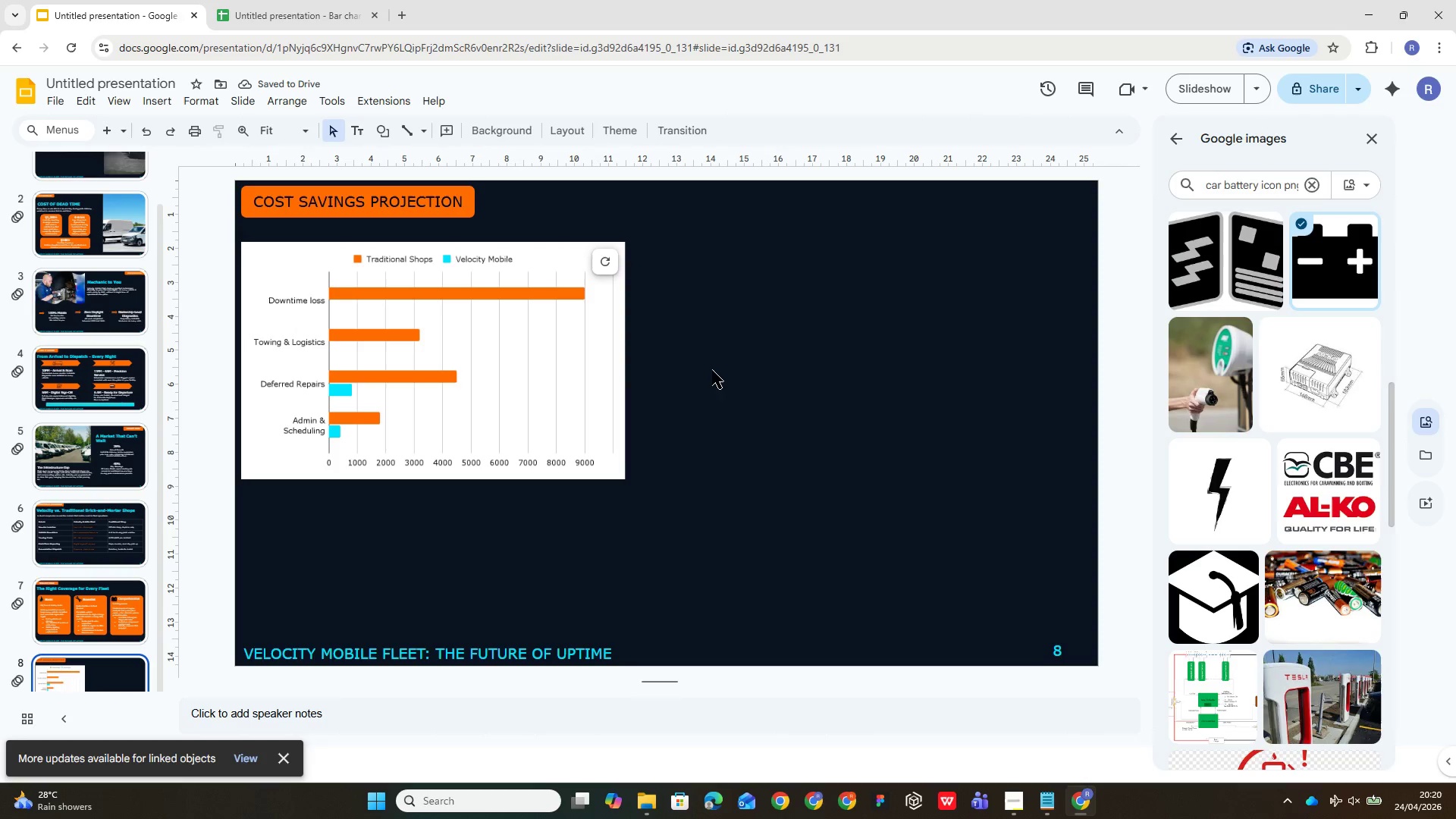 
wait(5.48)
 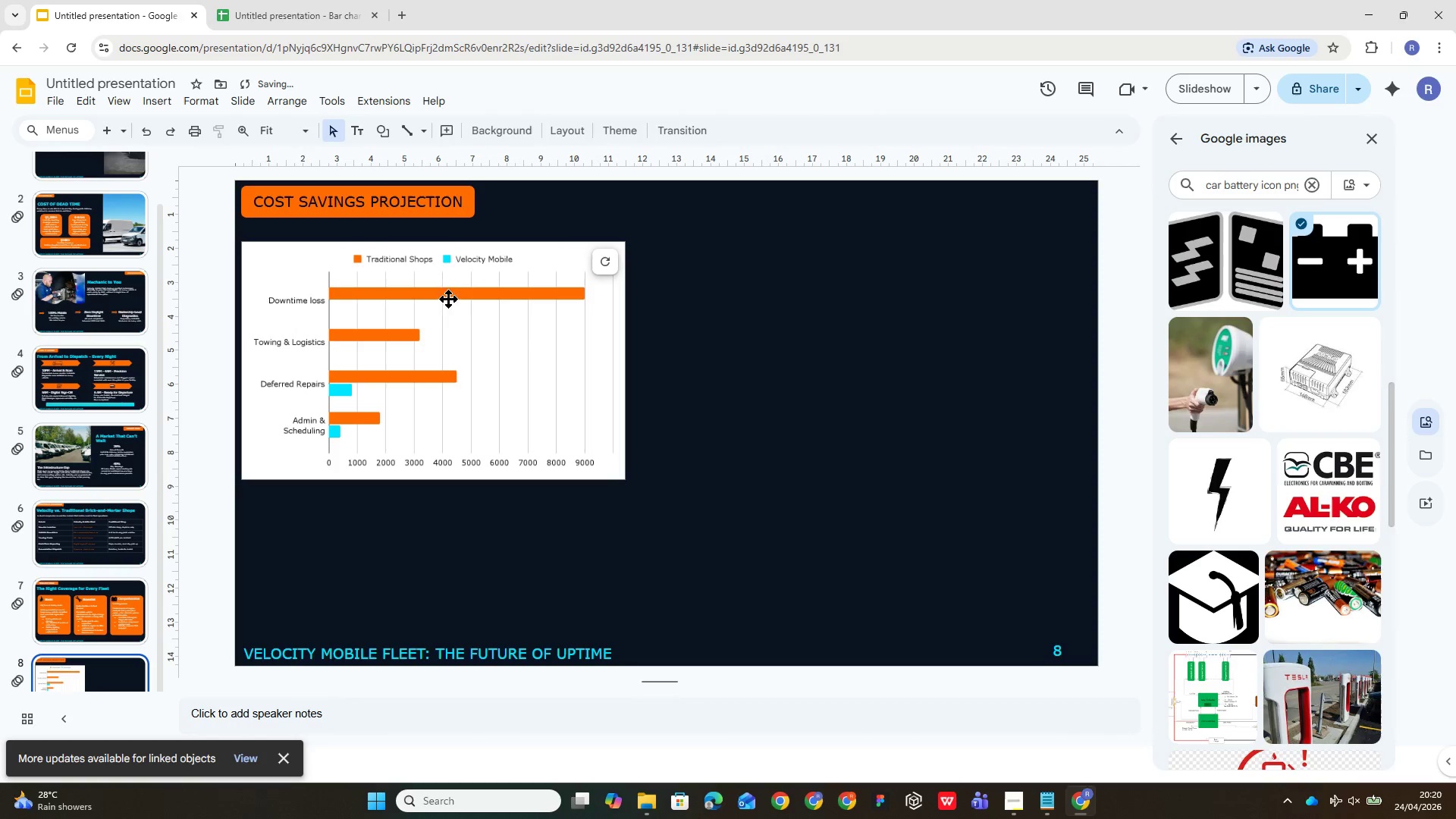 
left_click([267, 14])